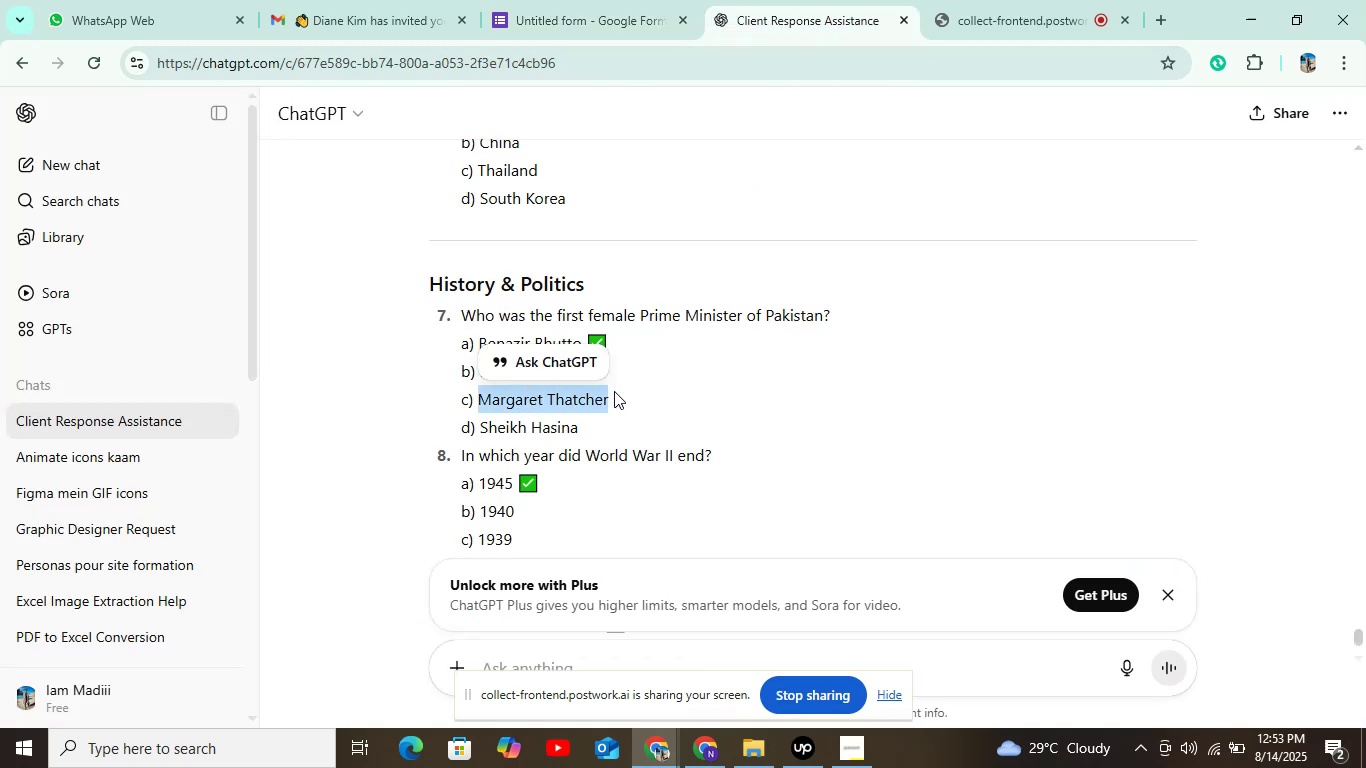 
key(Control+C)
 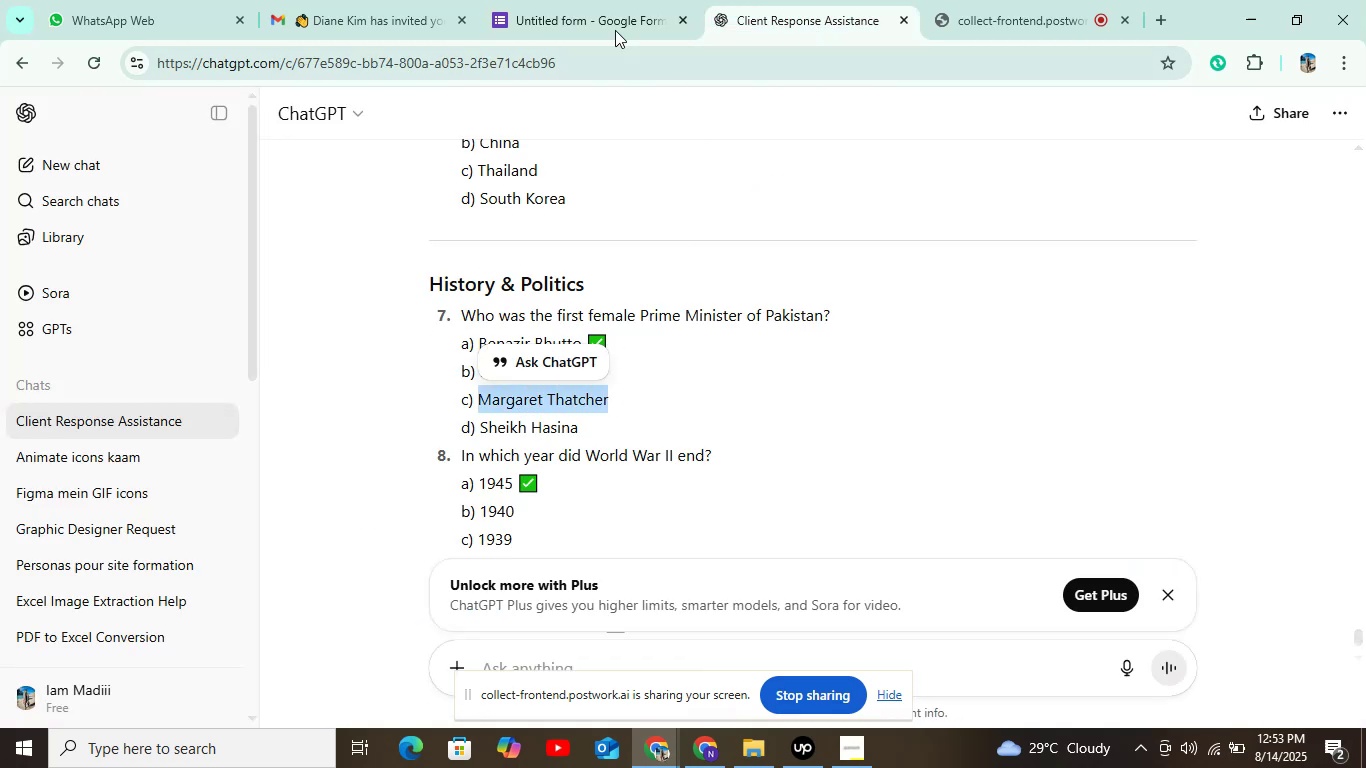 
left_click([570, 4])
 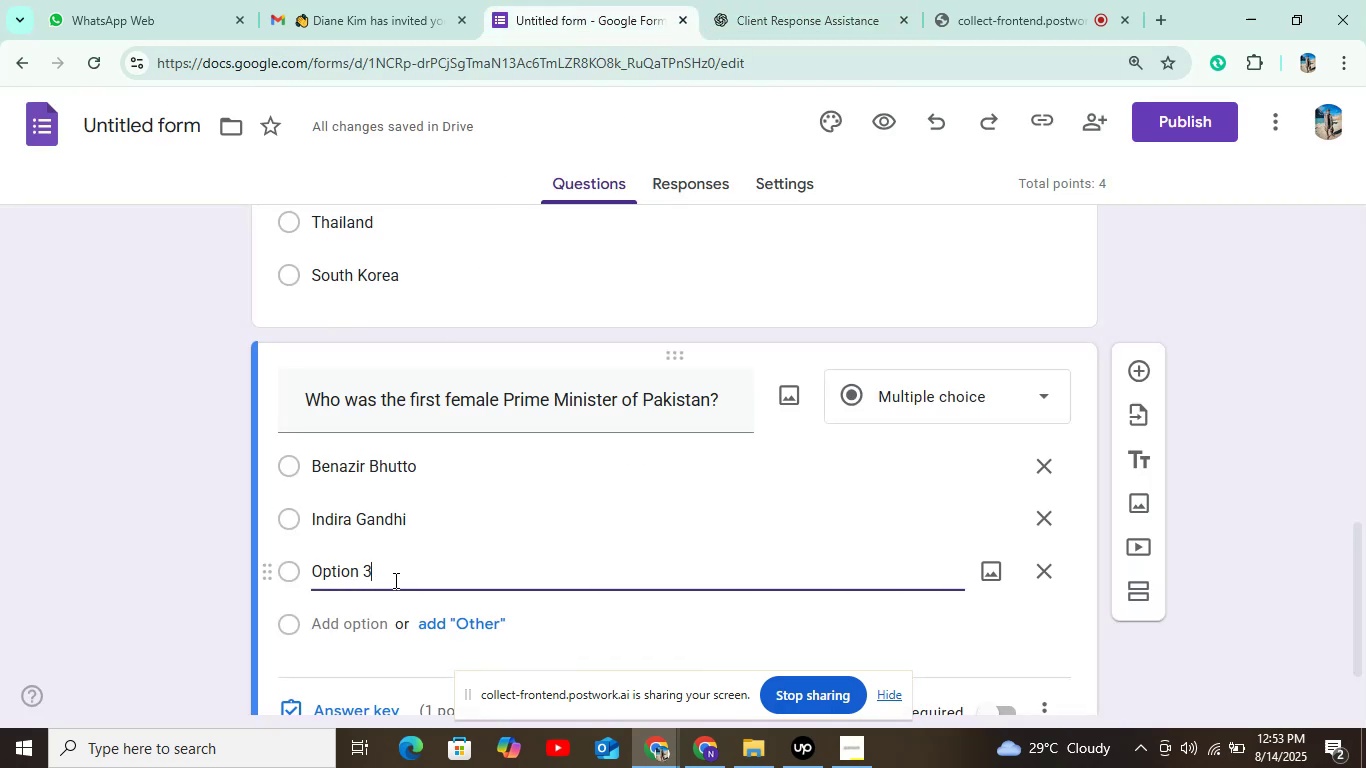 
left_click_drag(start_coordinate=[372, 571], to_coordinate=[296, 571])
 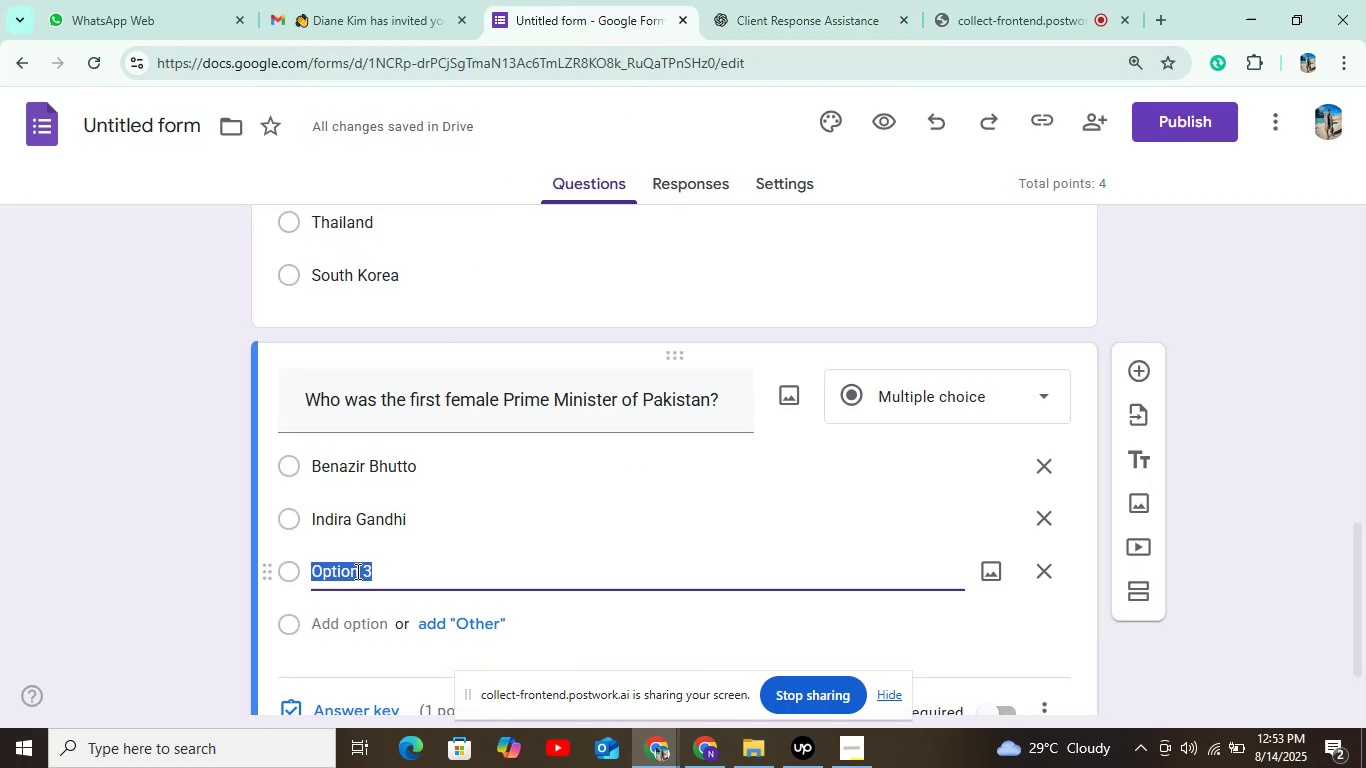 
key(Control+C)
 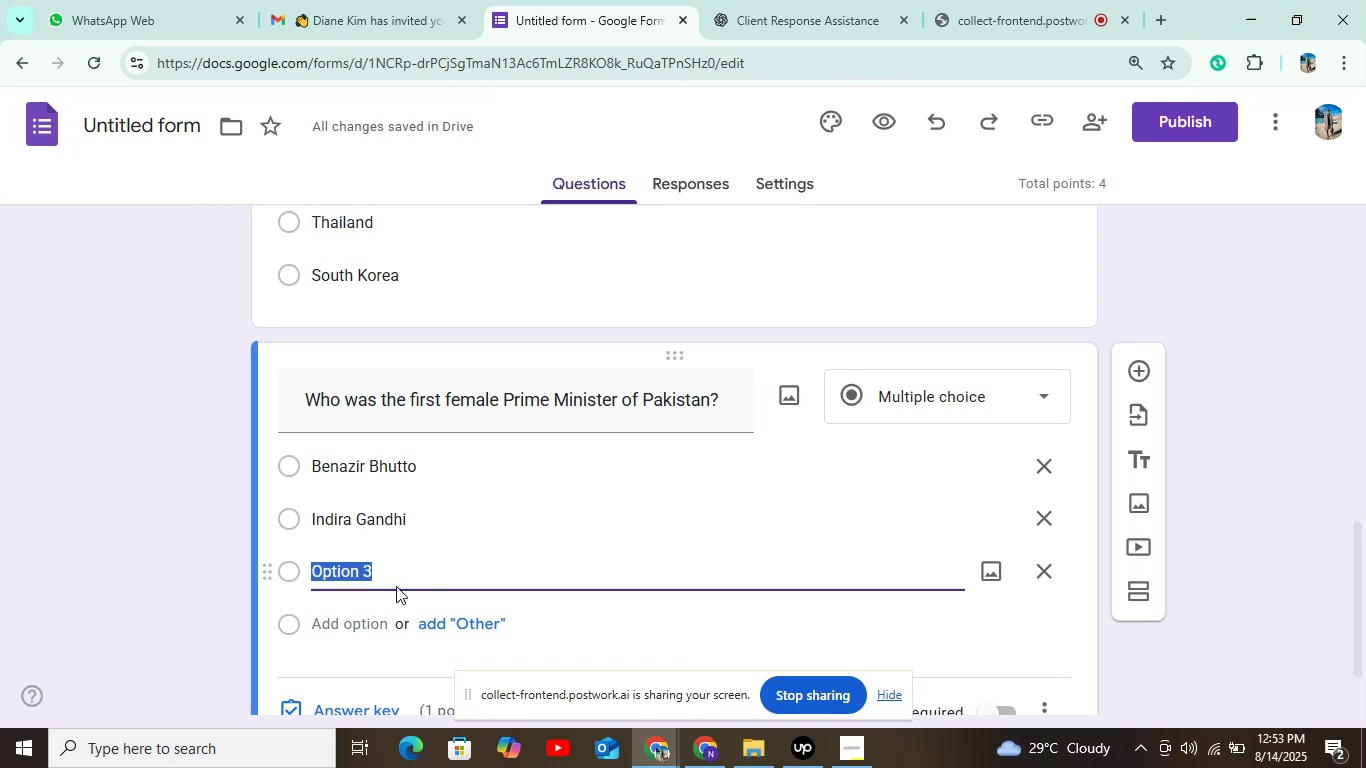 
key(Control+V)
 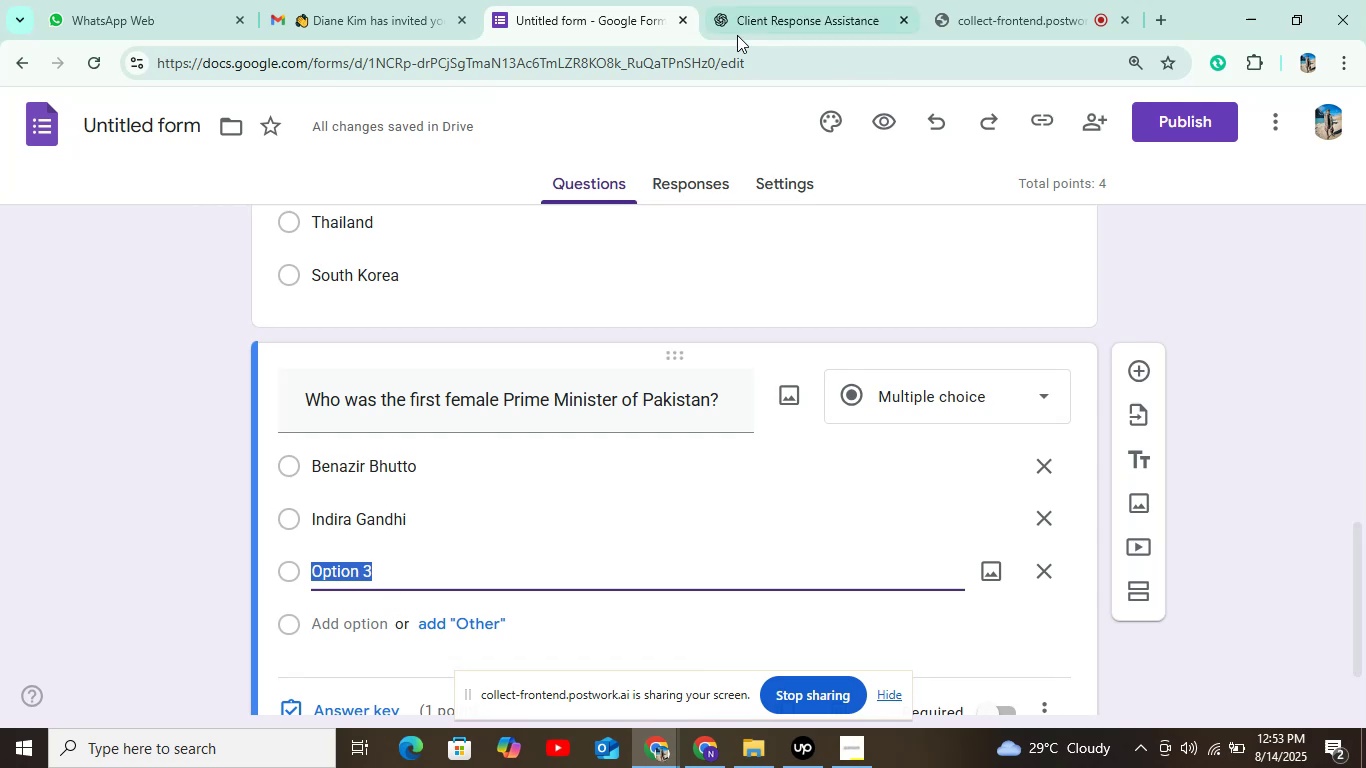 
left_click([762, 20])
 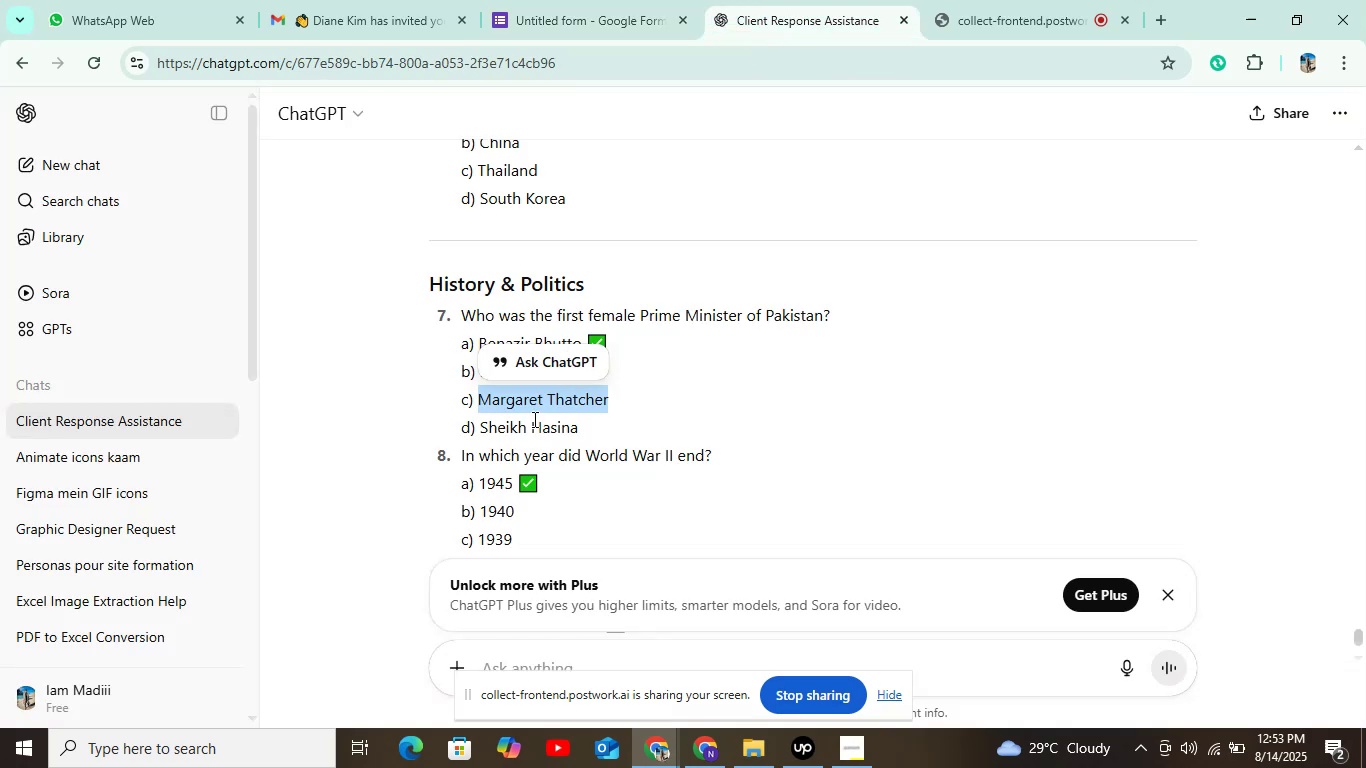 
key(Control+C)
 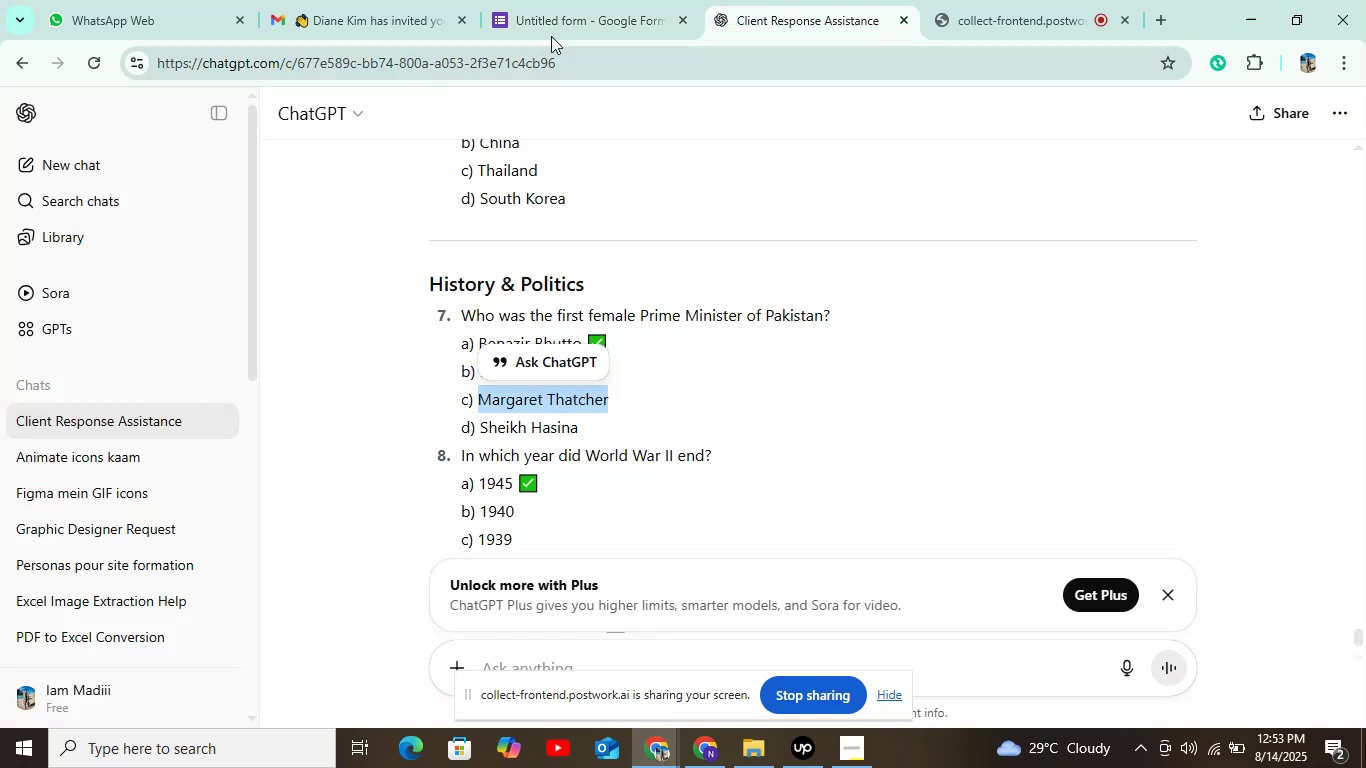 
left_click([561, 23])
 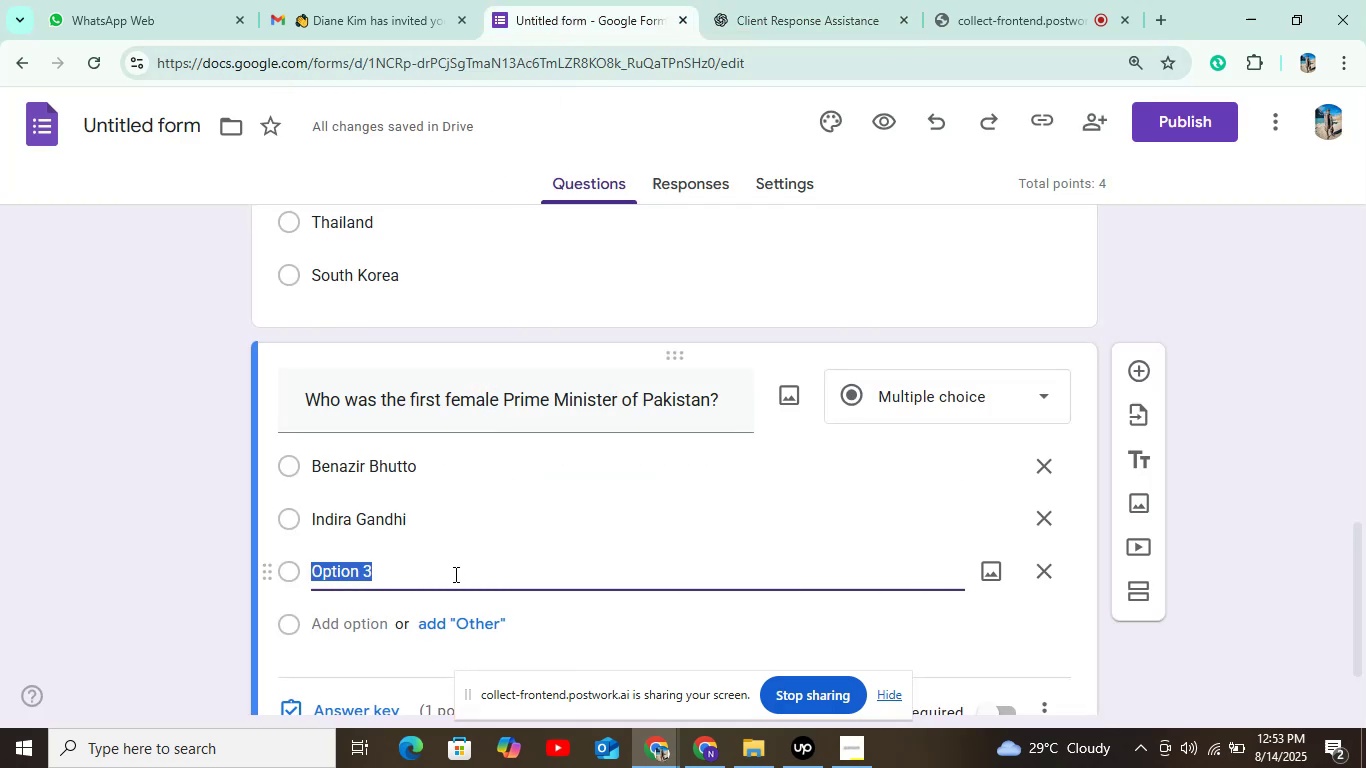 
key(Control+V)
 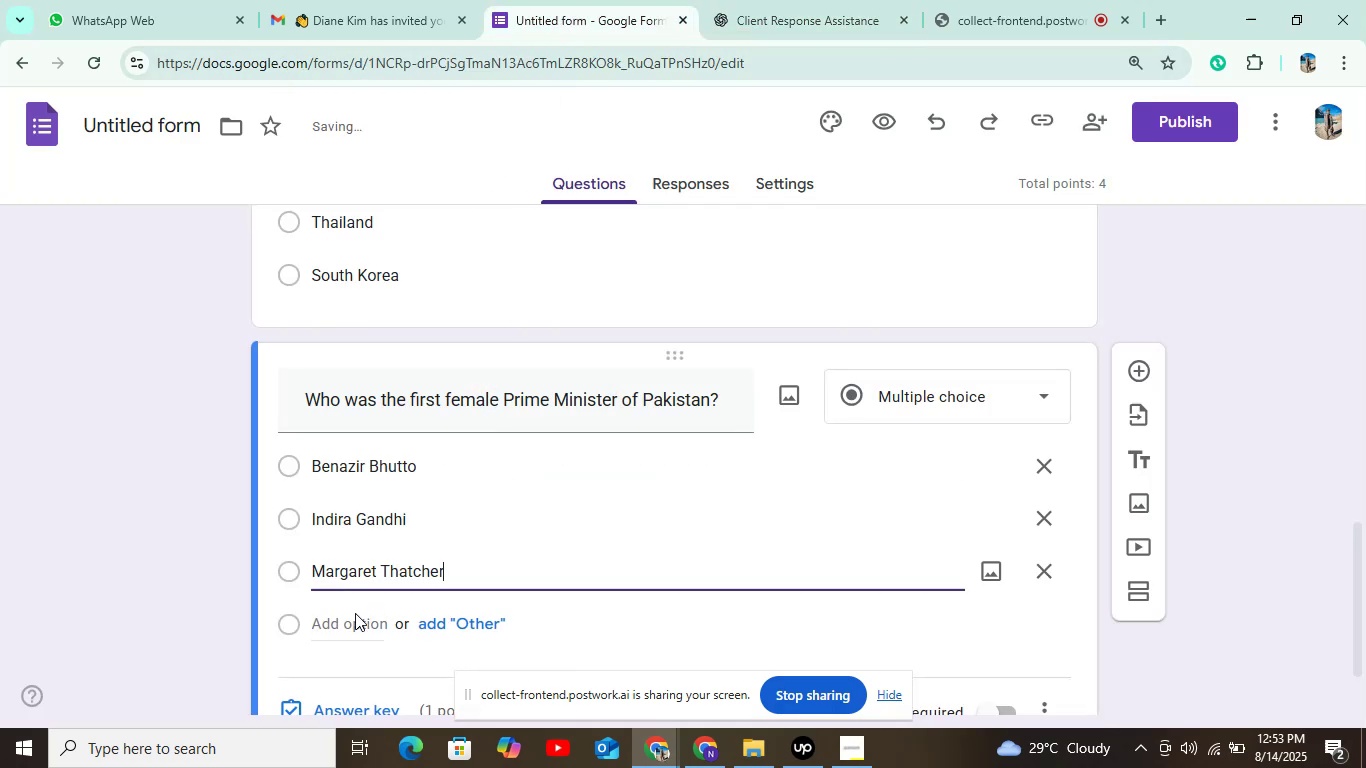 
left_click([355, 621])
 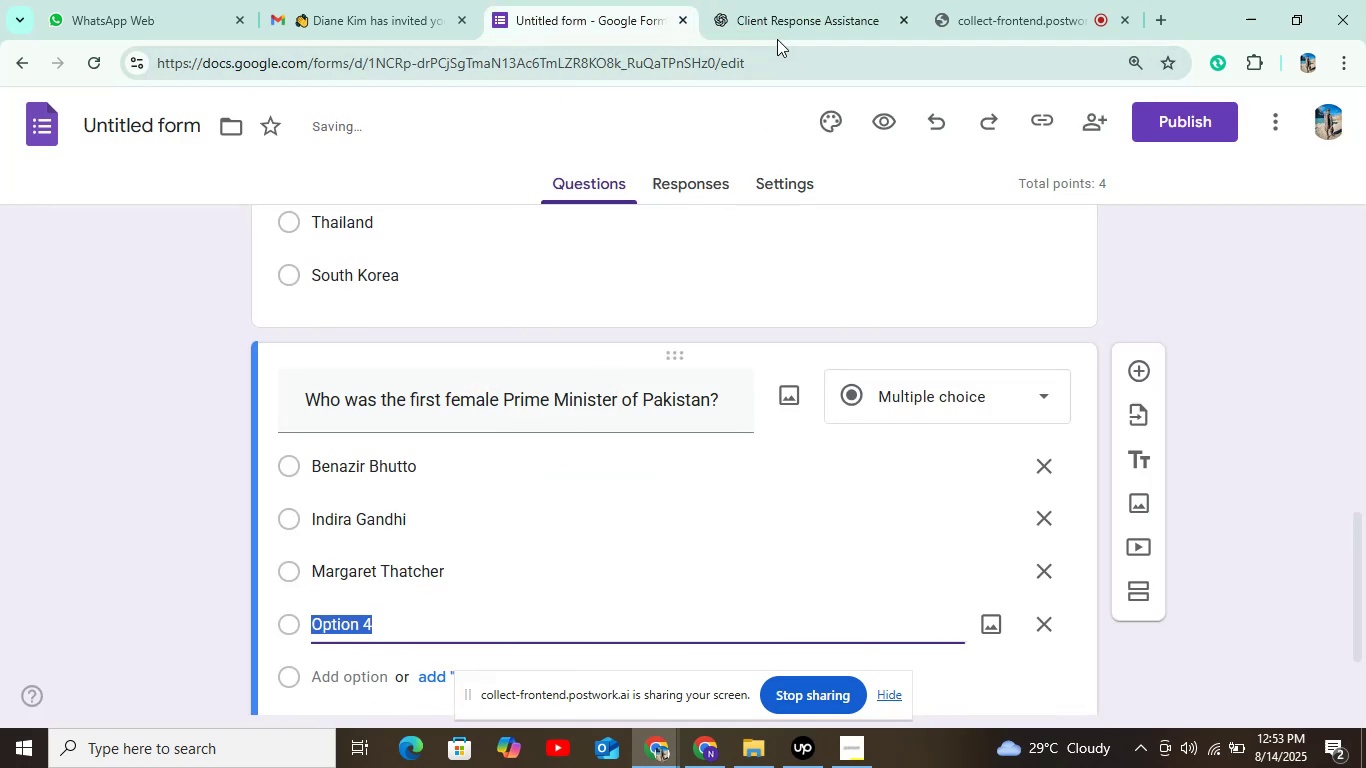 
left_click([773, 27])
 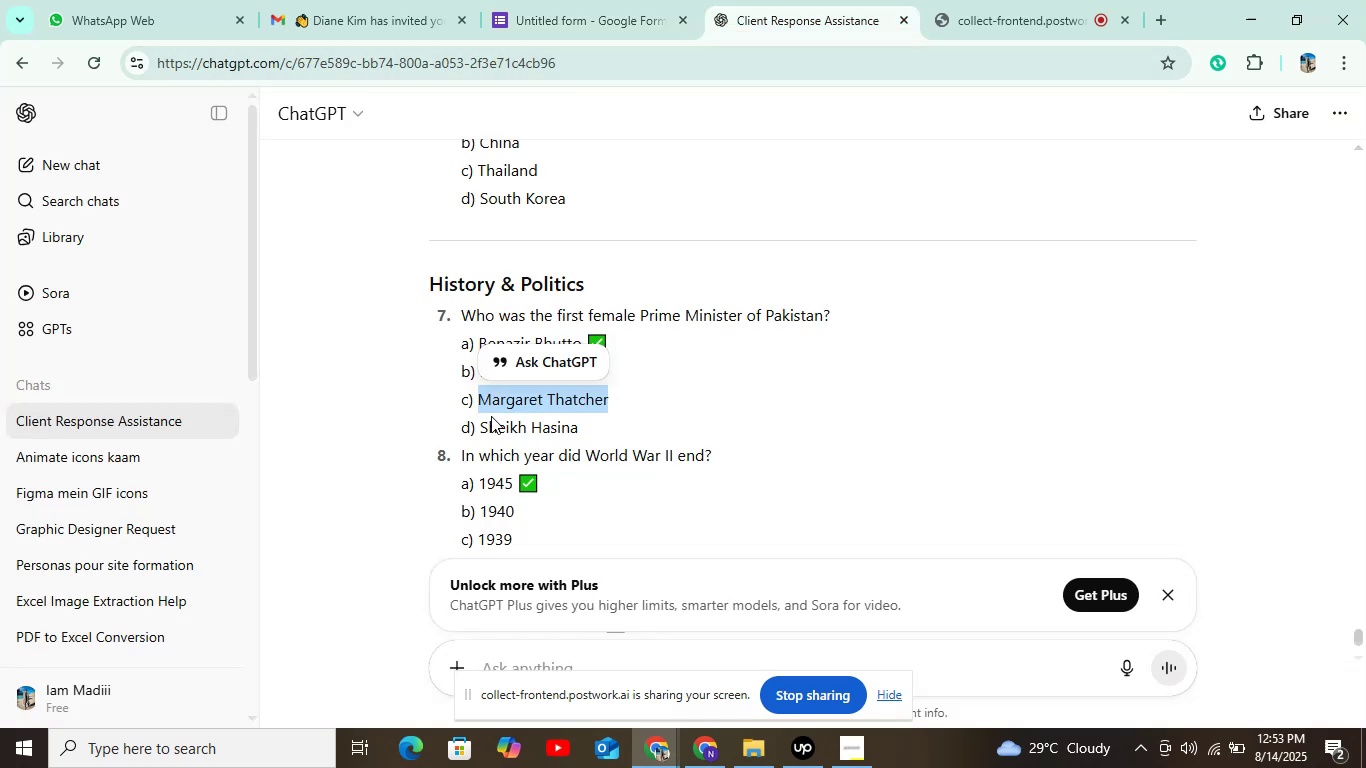 
left_click_drag(start_coordinate=[480, 429], to_coordinate=[602, 429])
 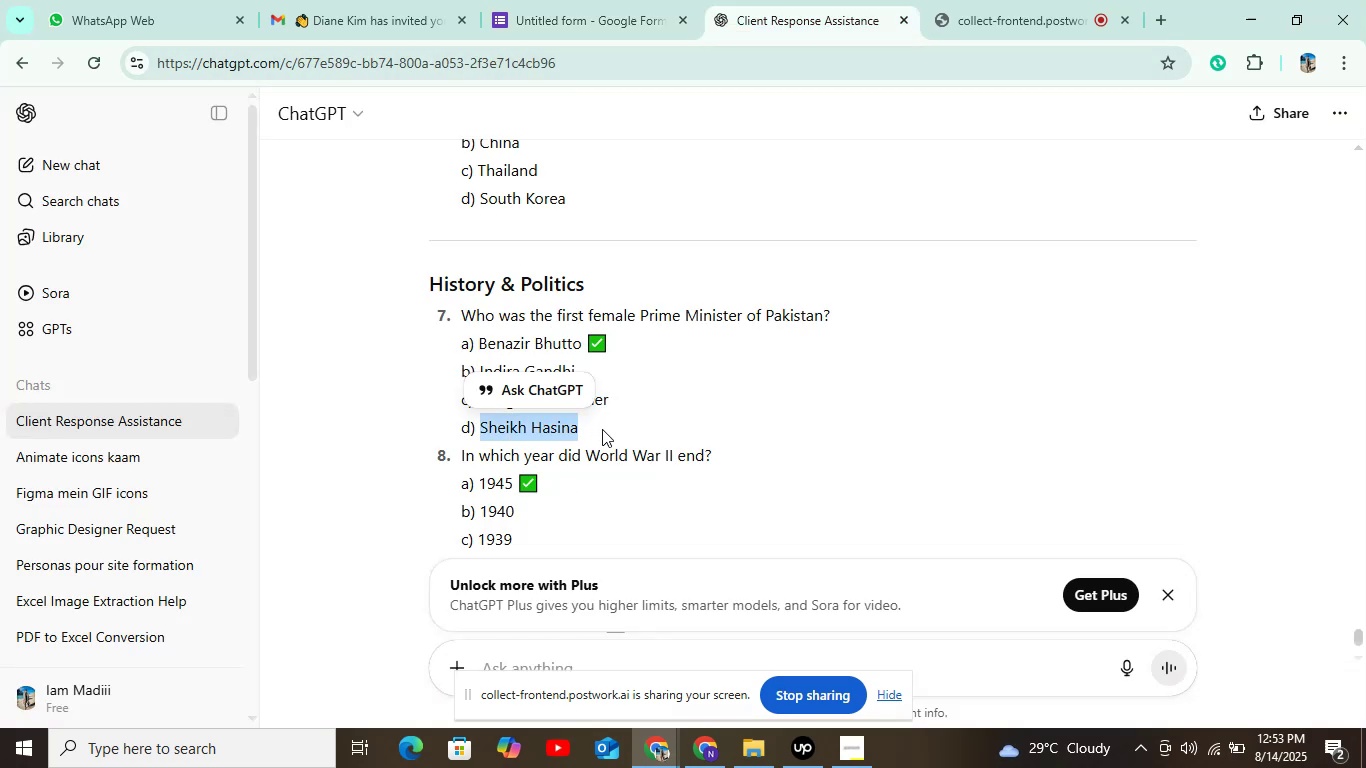 
key(Control+C)
 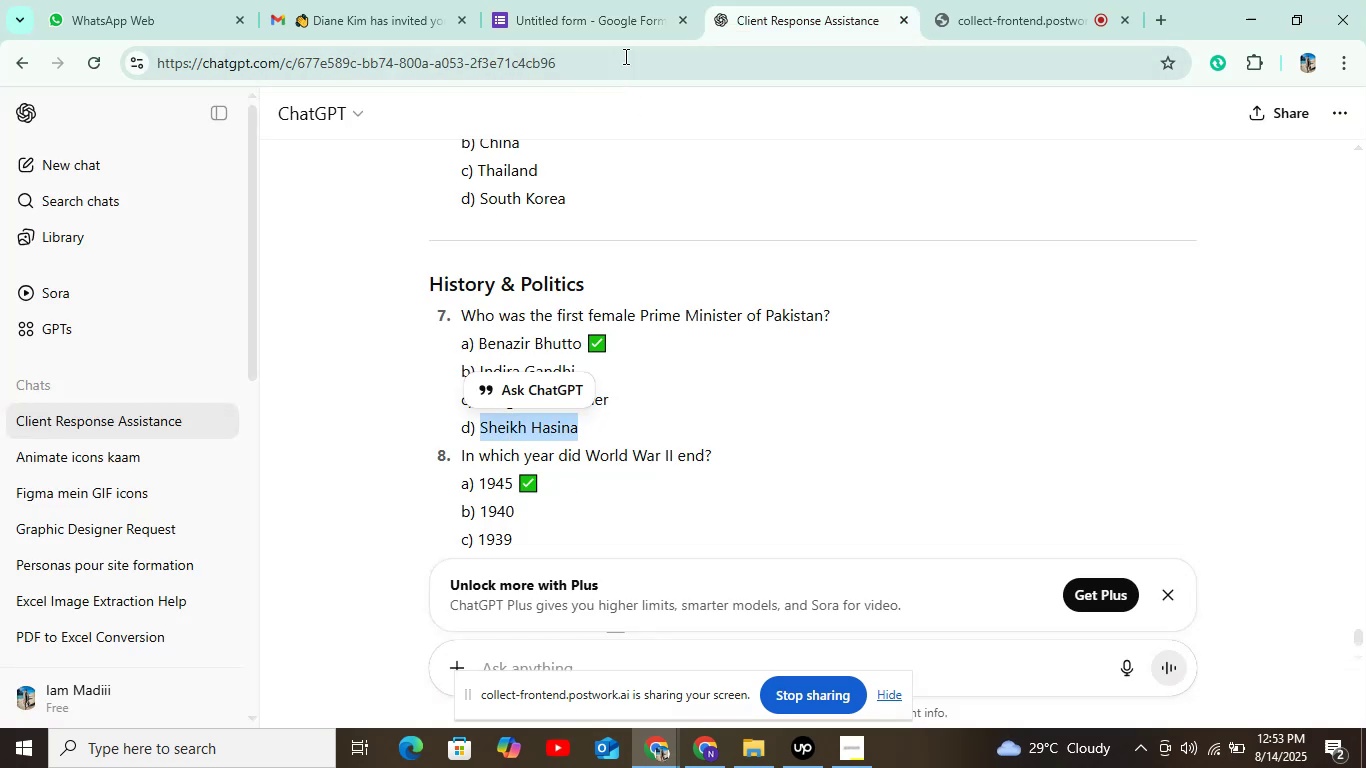 
left_click([584, 26])
 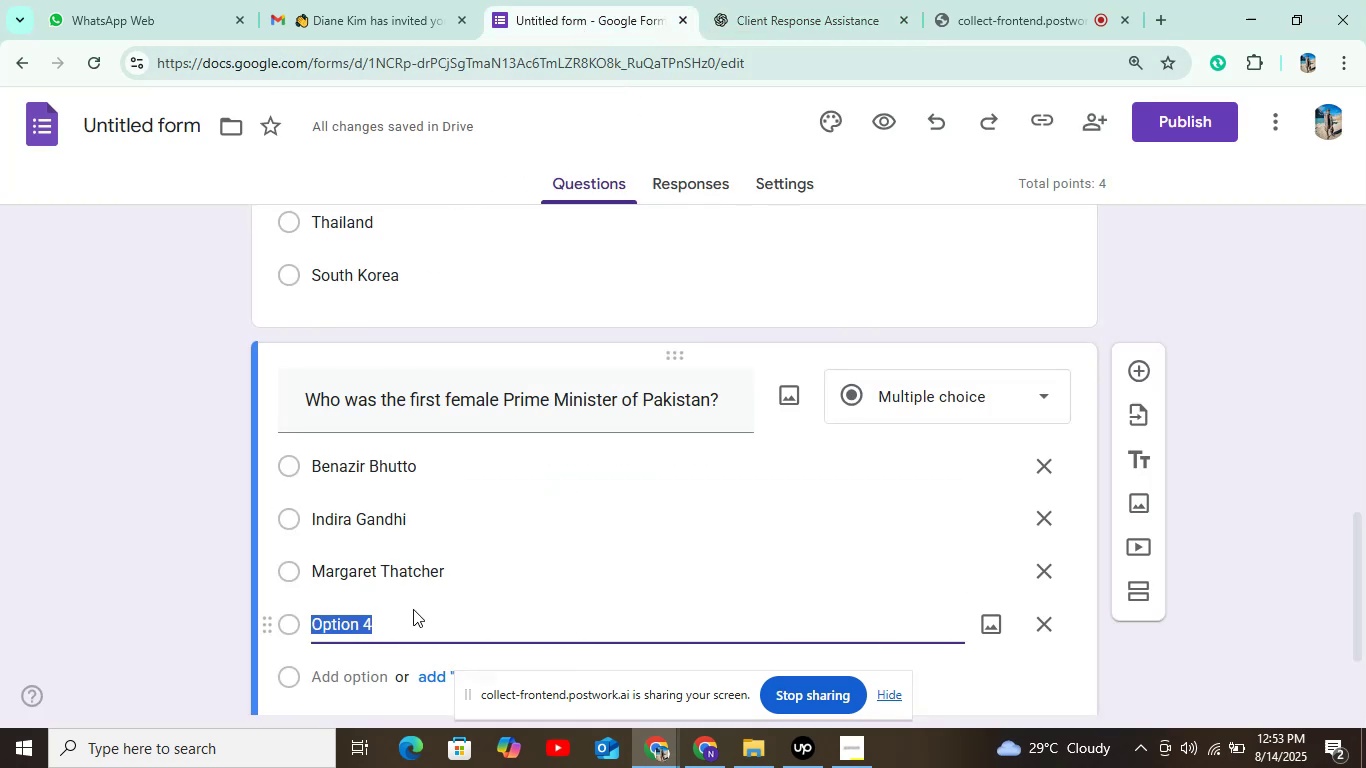 
key(Control+V)
 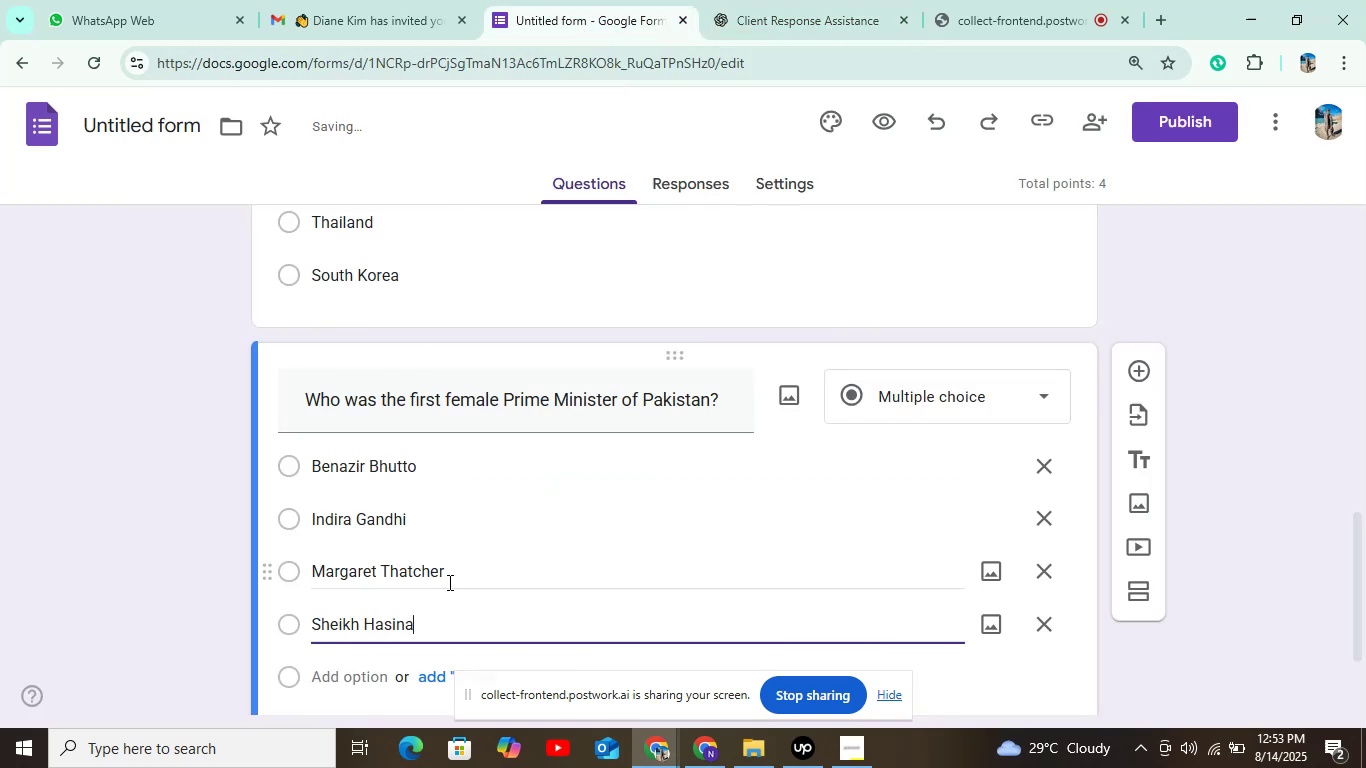 
scroll: coordinate [471, 574], scroll_direction: down, amount: 5.0
 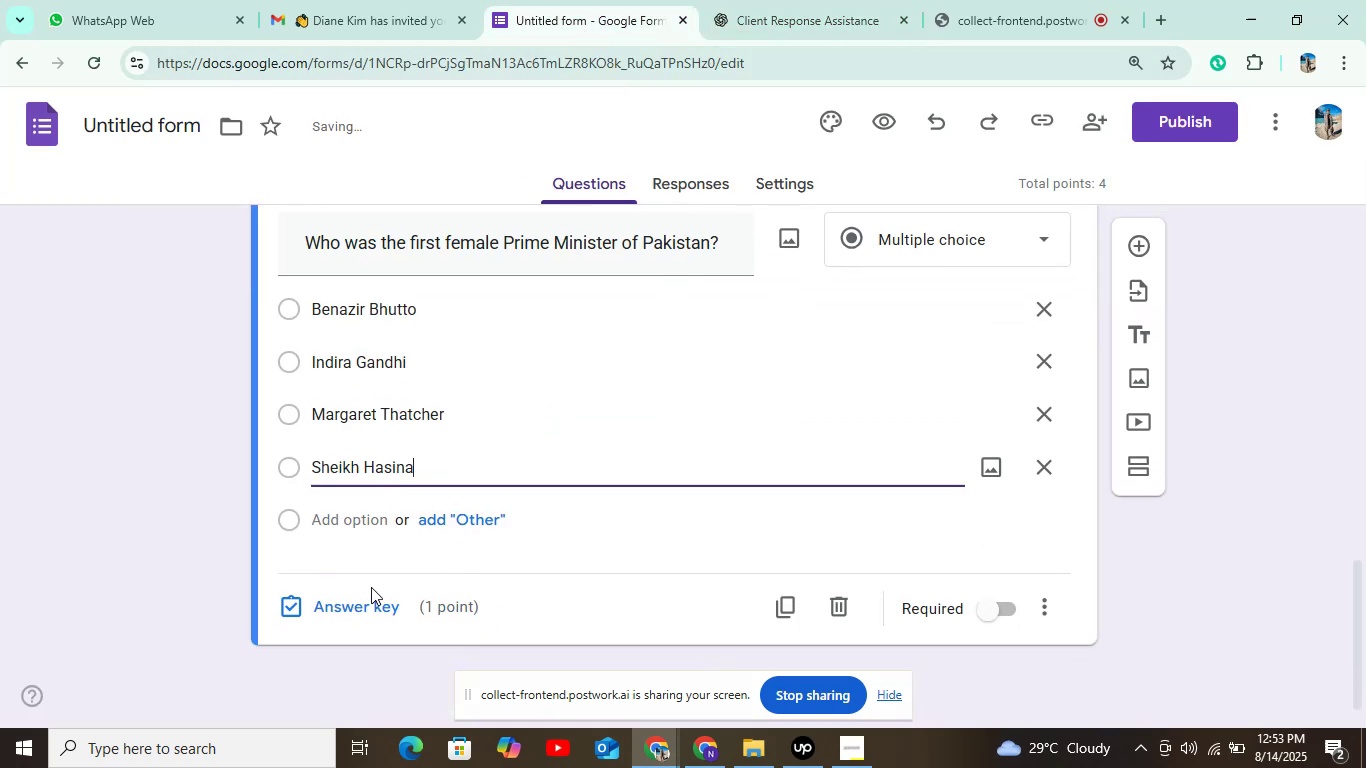 
left_click([363, 604])
 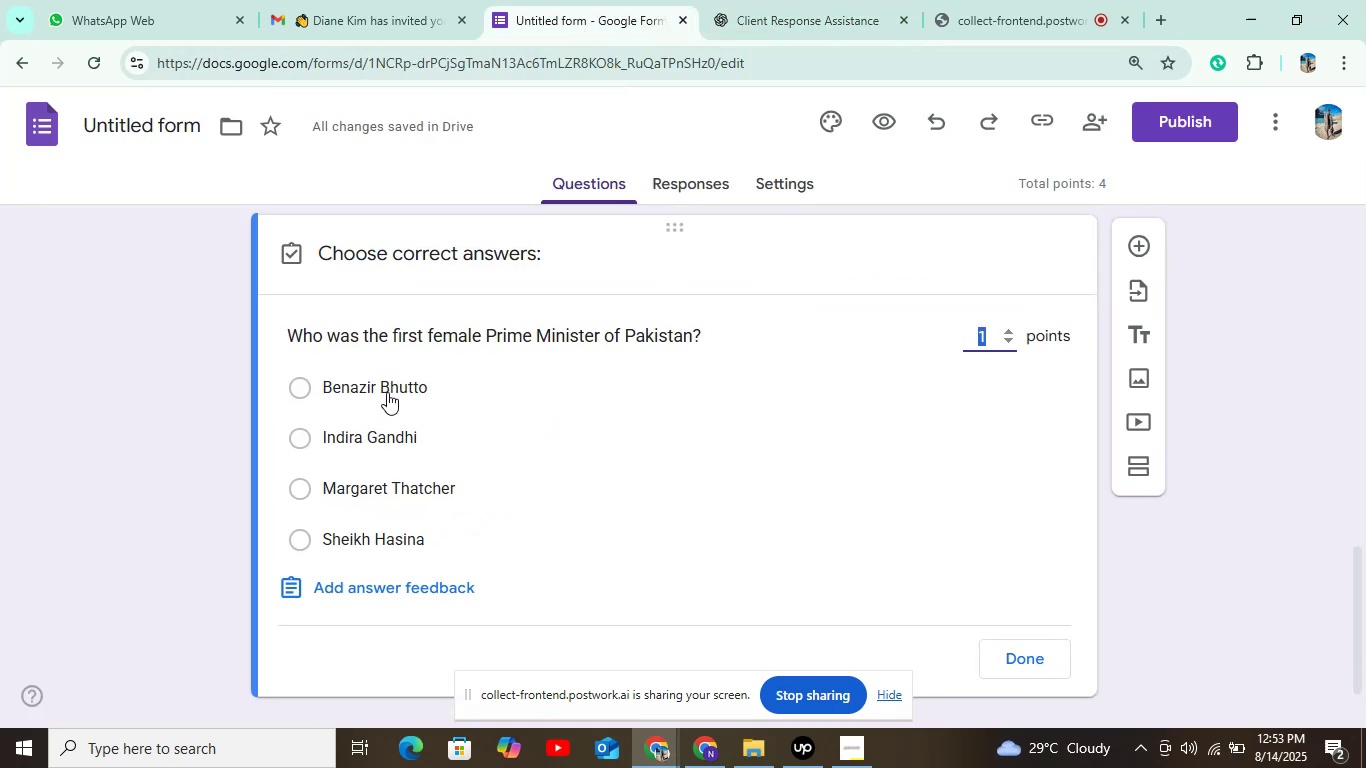 
left_click([387, 392])
 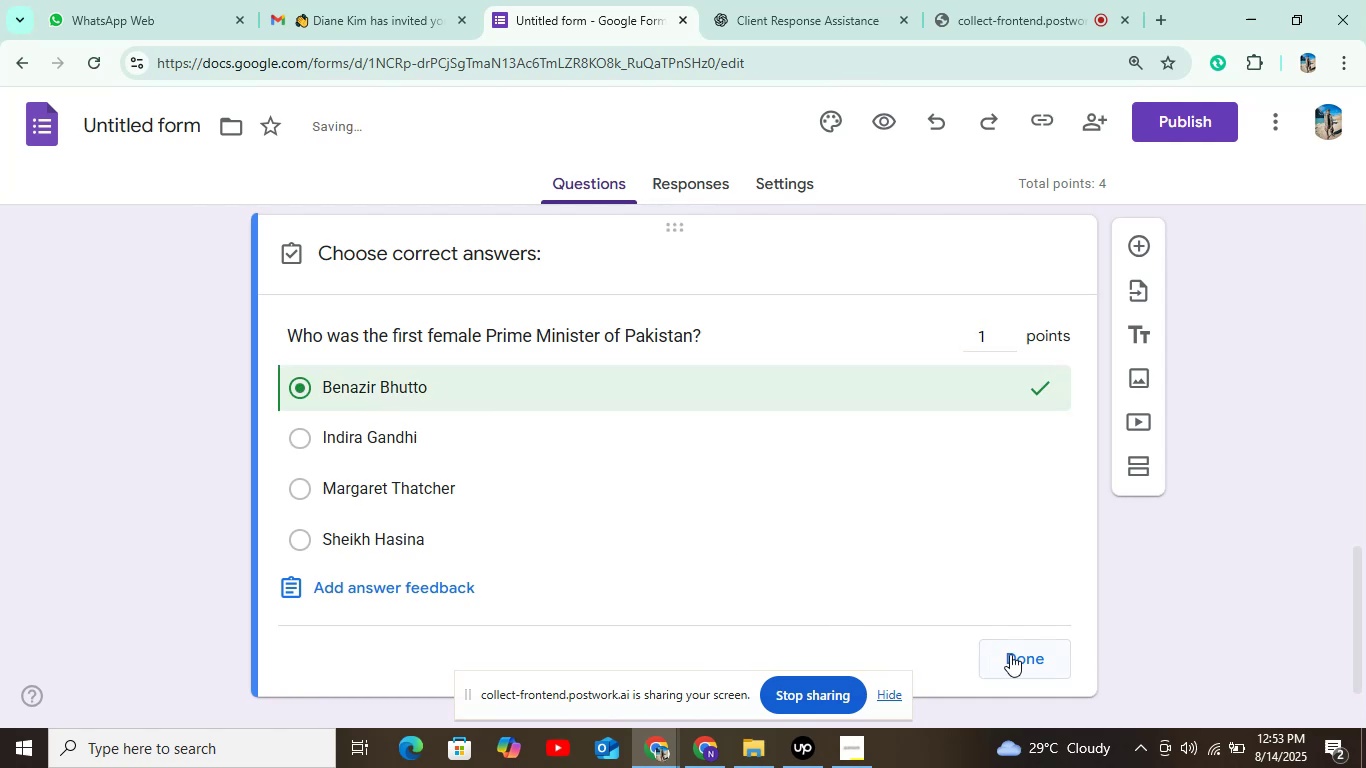 
left_click([1020, 650])
 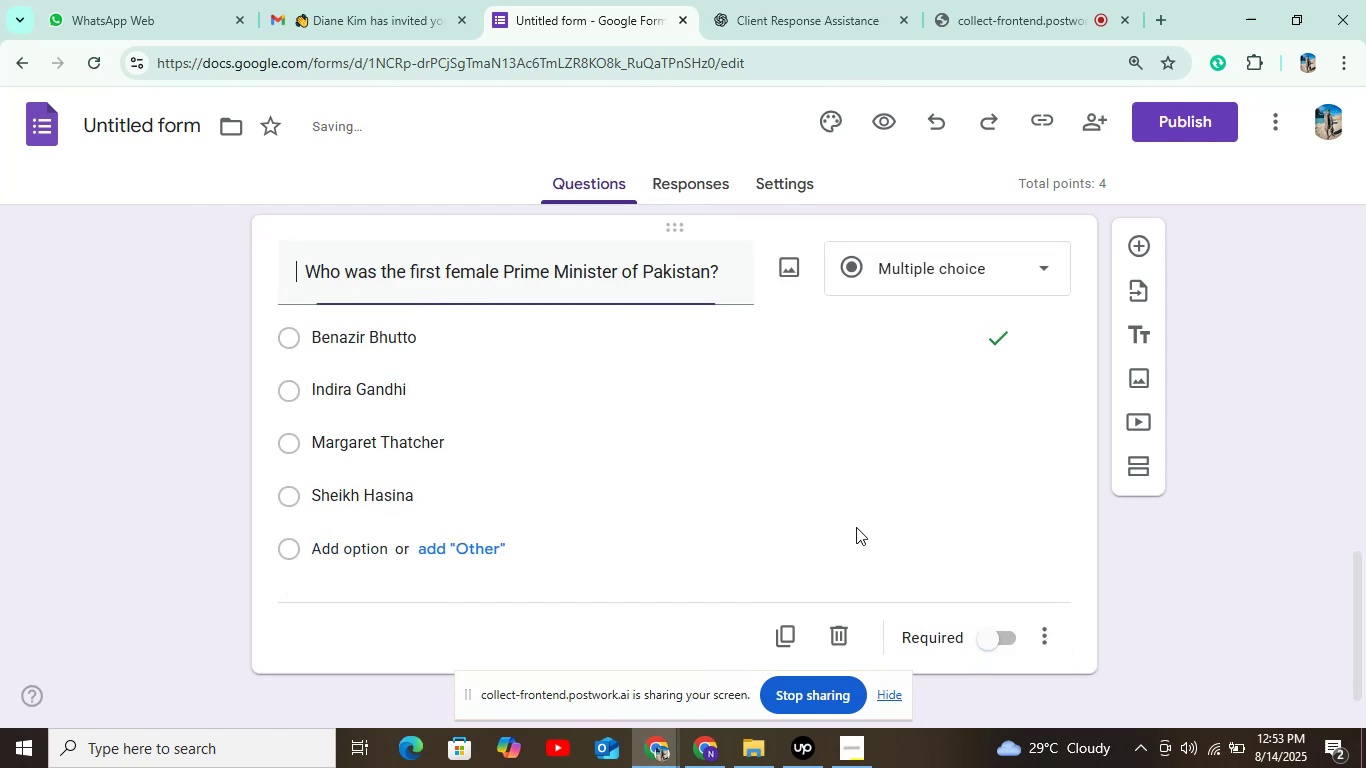 
scroll: coordinate [857, 517], scroll_direction: down, amount: 3.0
 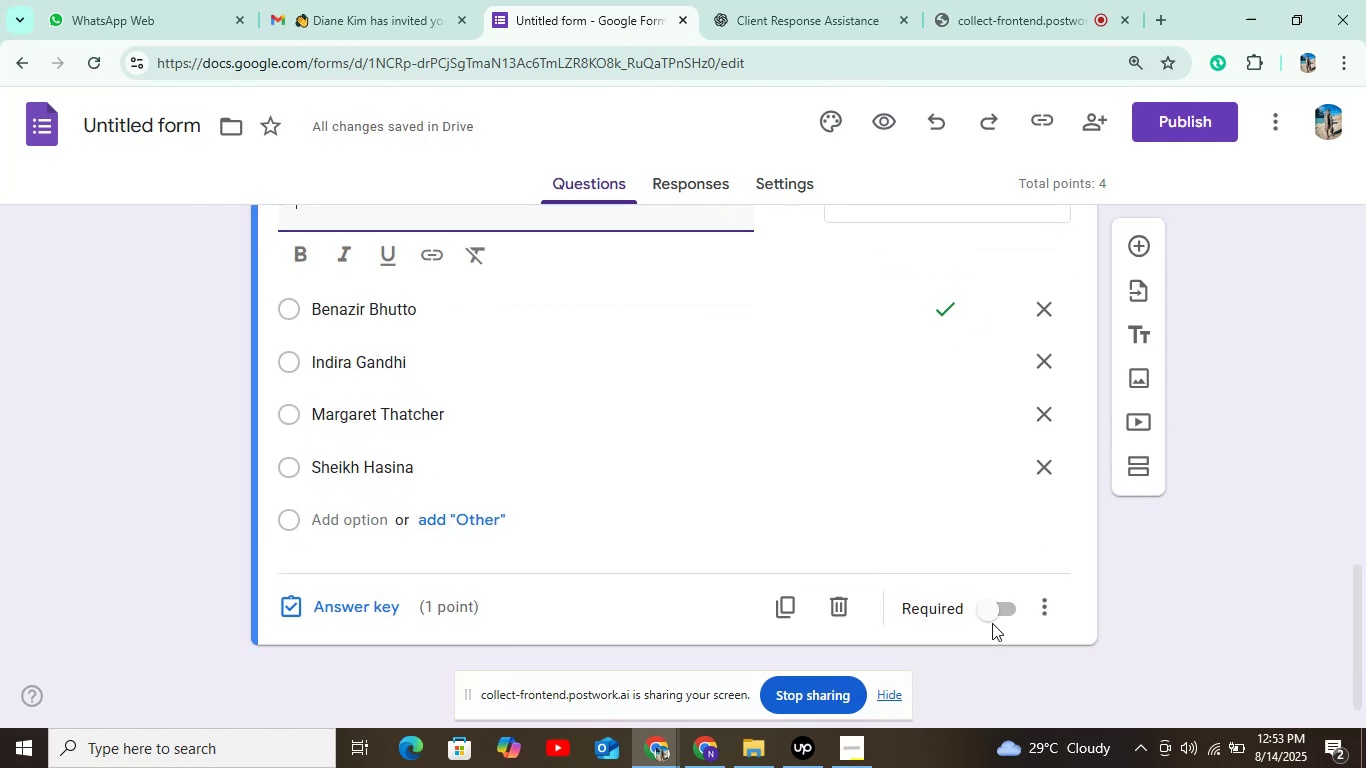 
left_click([992, 613])
 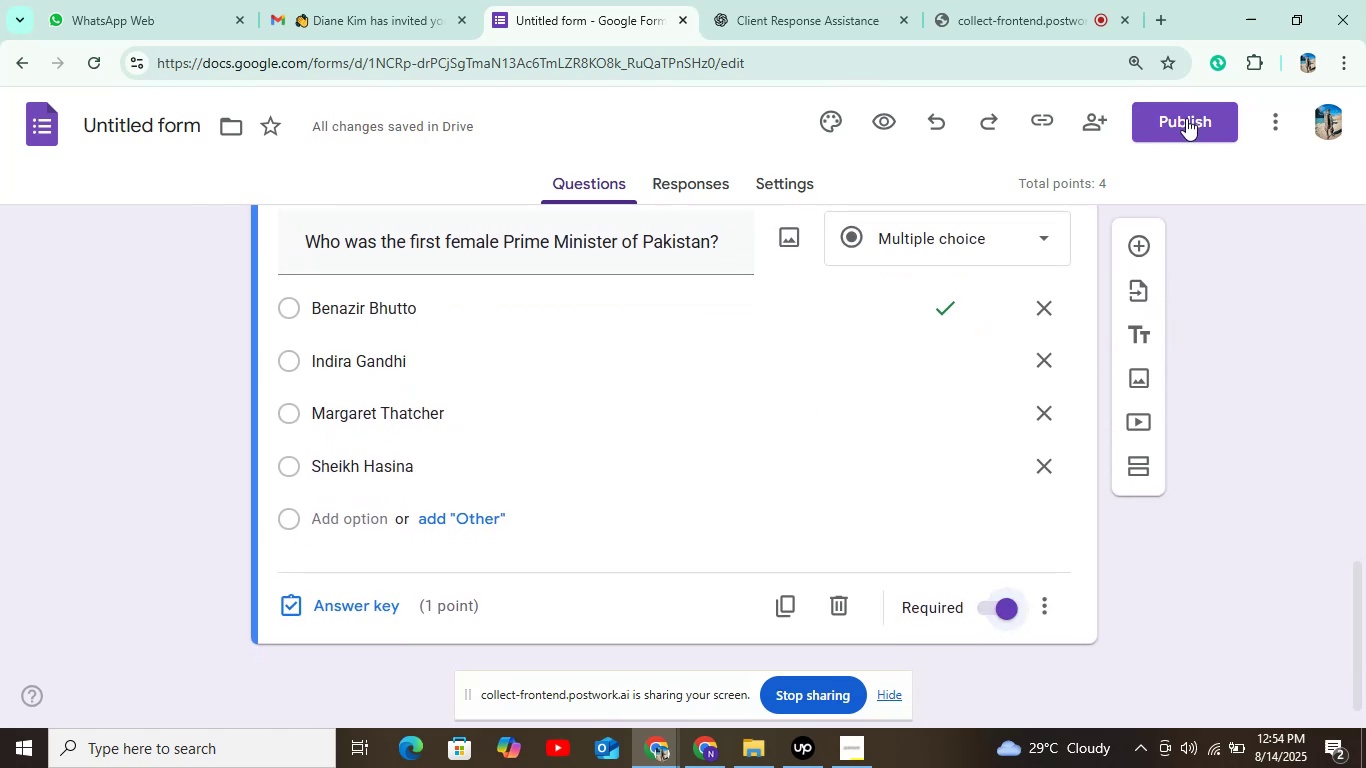 
left_click([1186, 118])
 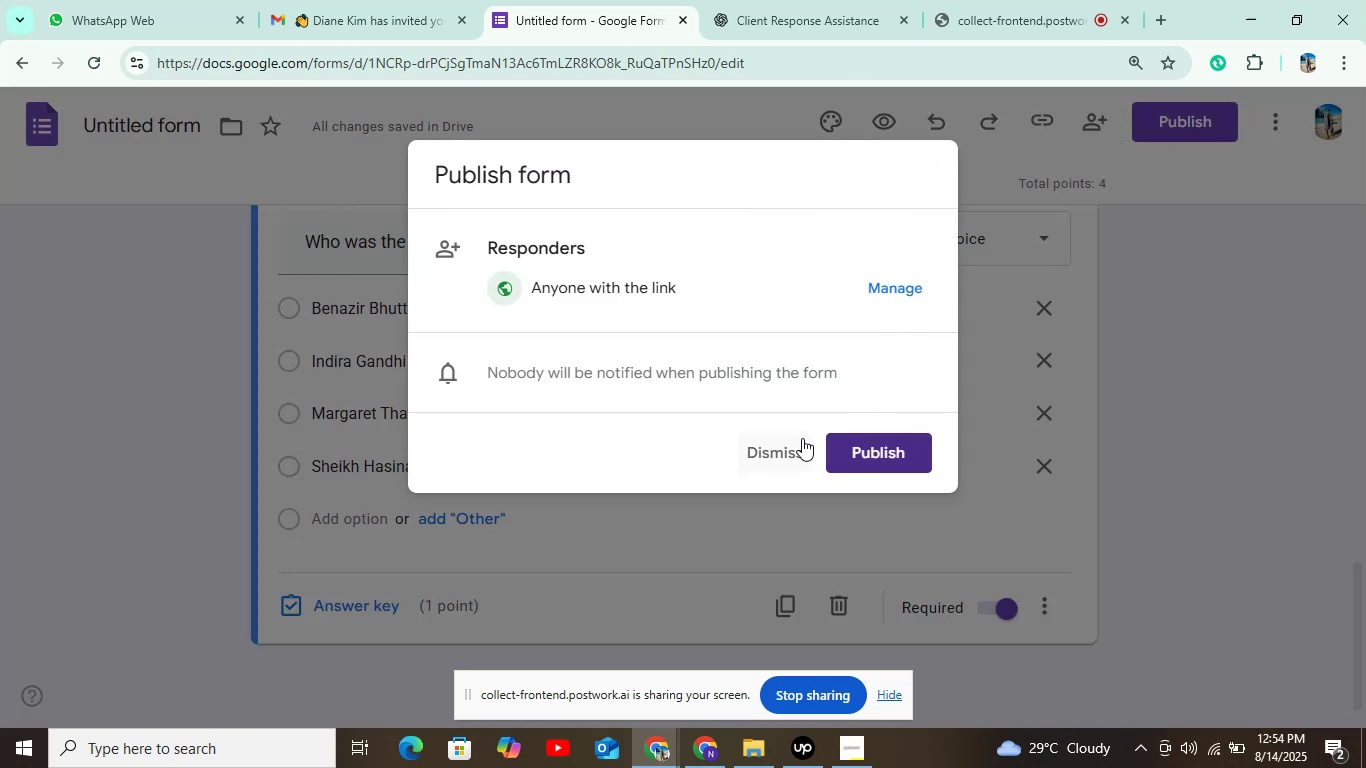 
left_click([780, 453])
 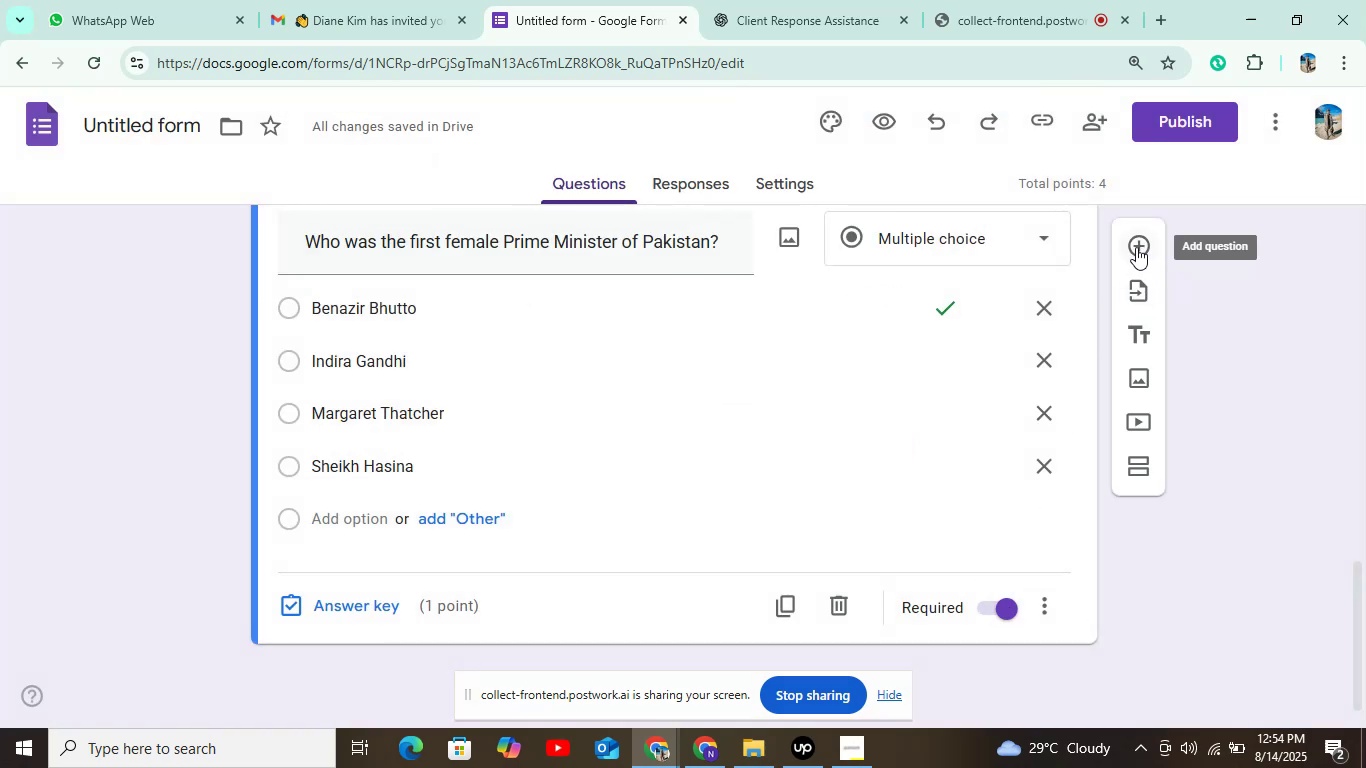 
left_click([1125, 247])
 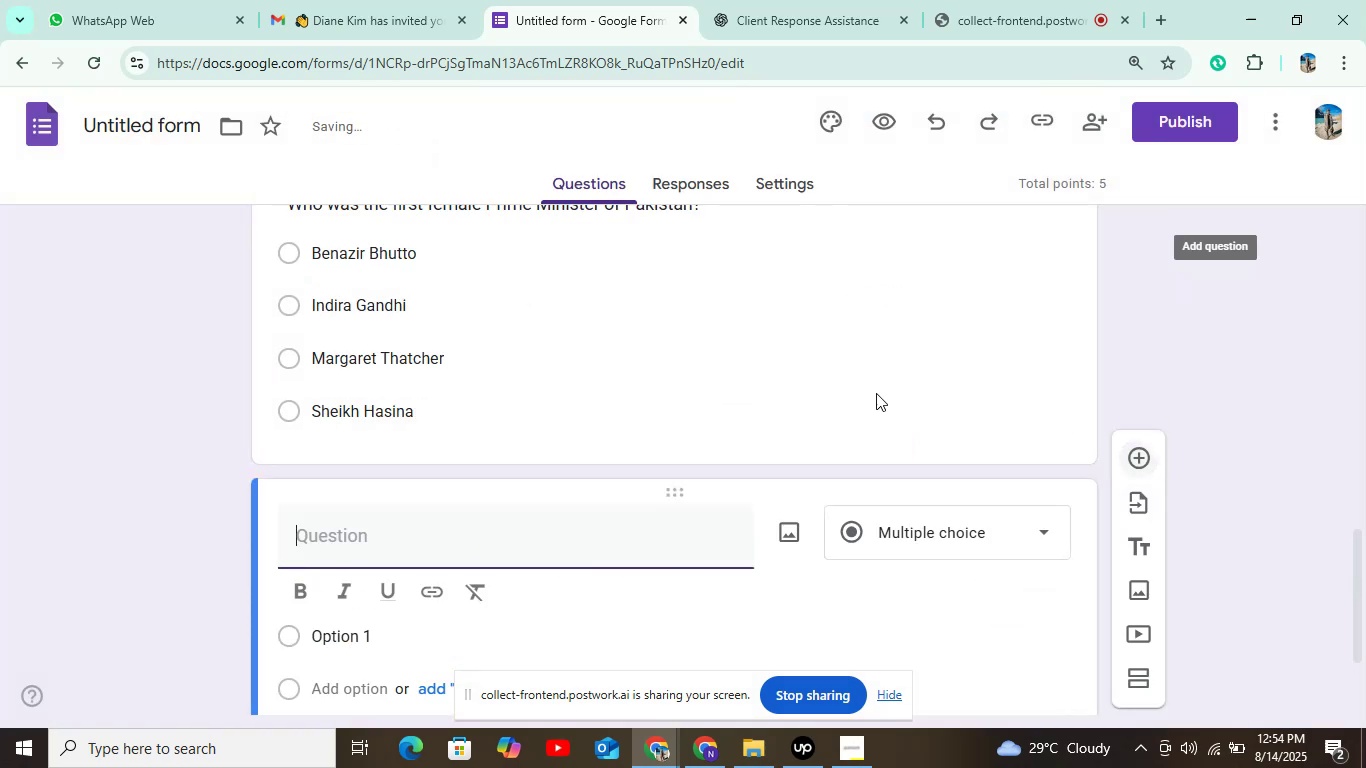 
scroll: coordinate [763, 415], scroll_direction: up, amount: 3.0
 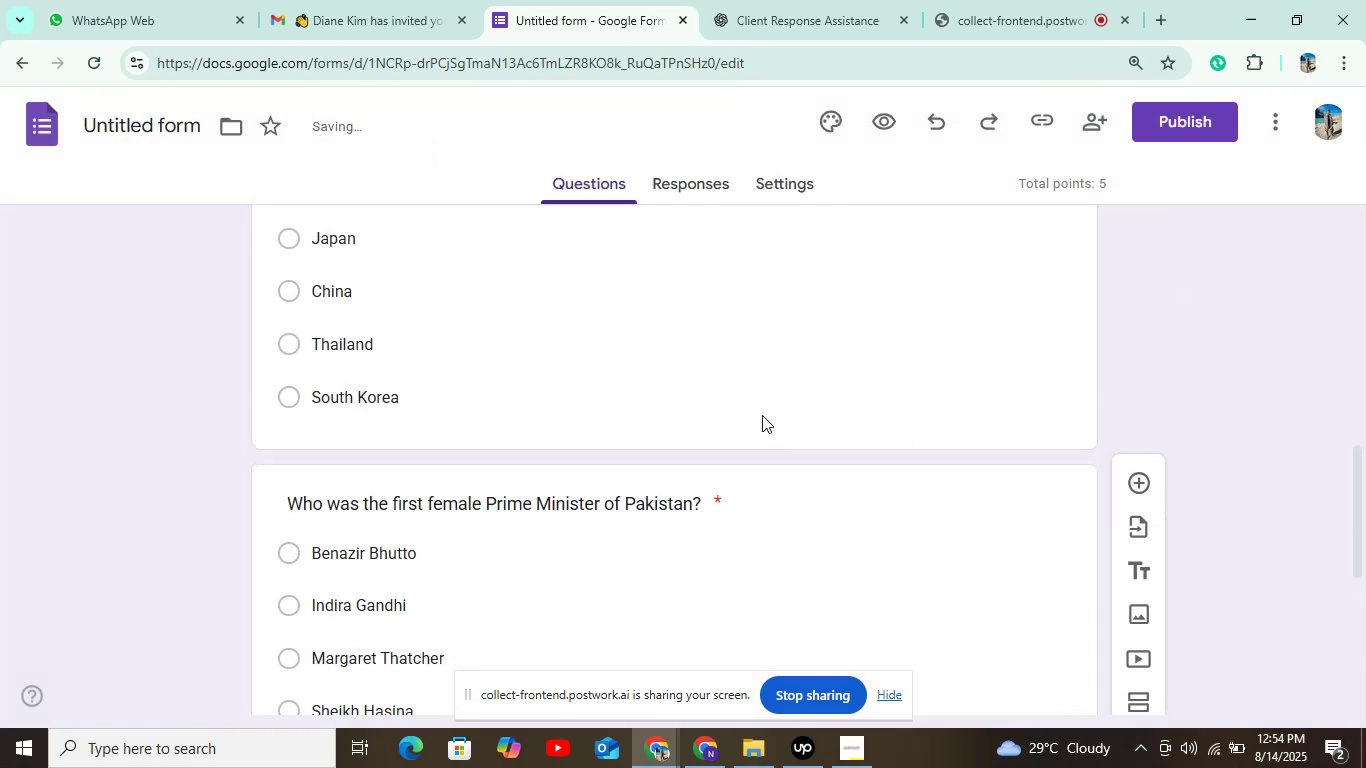 
scroll: coordinate [762, 415], scroll_direction: down, amount: 5.0
 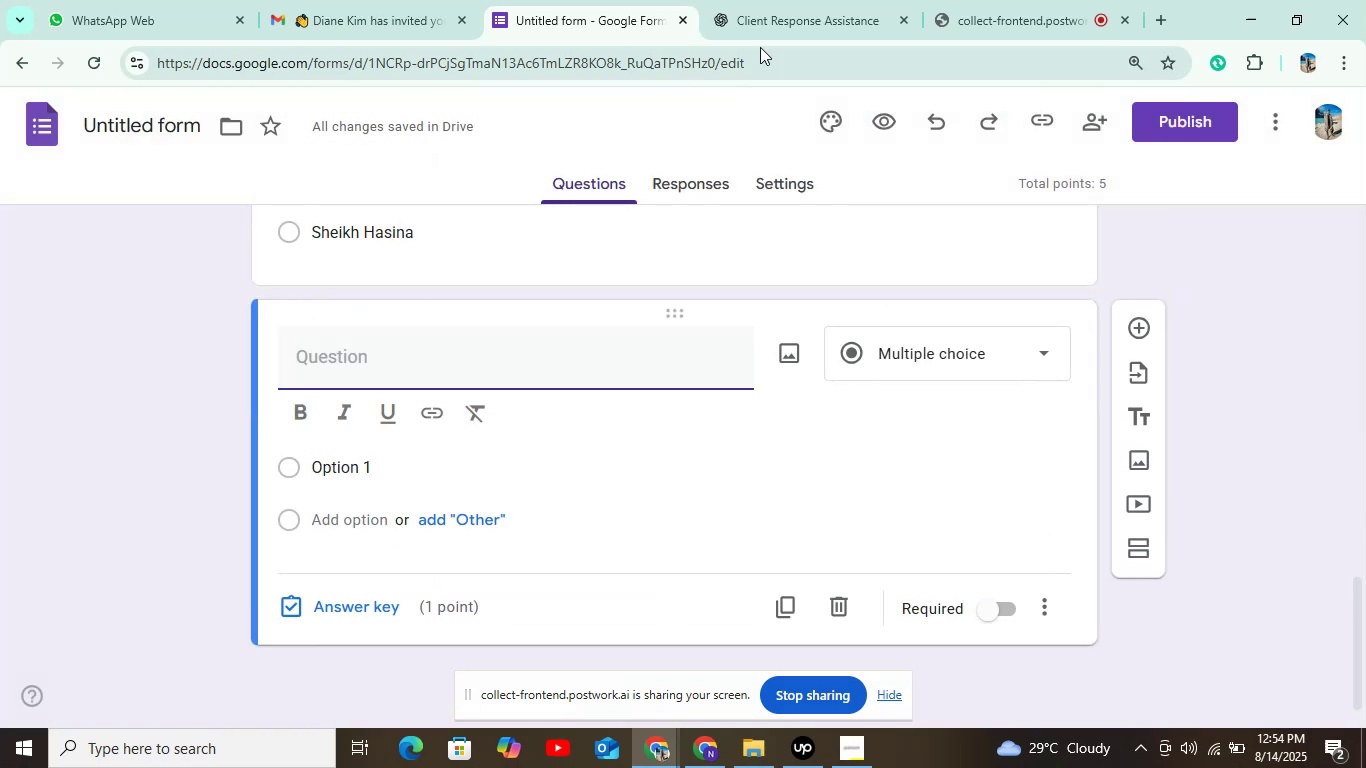 
left_click([775, 23])
 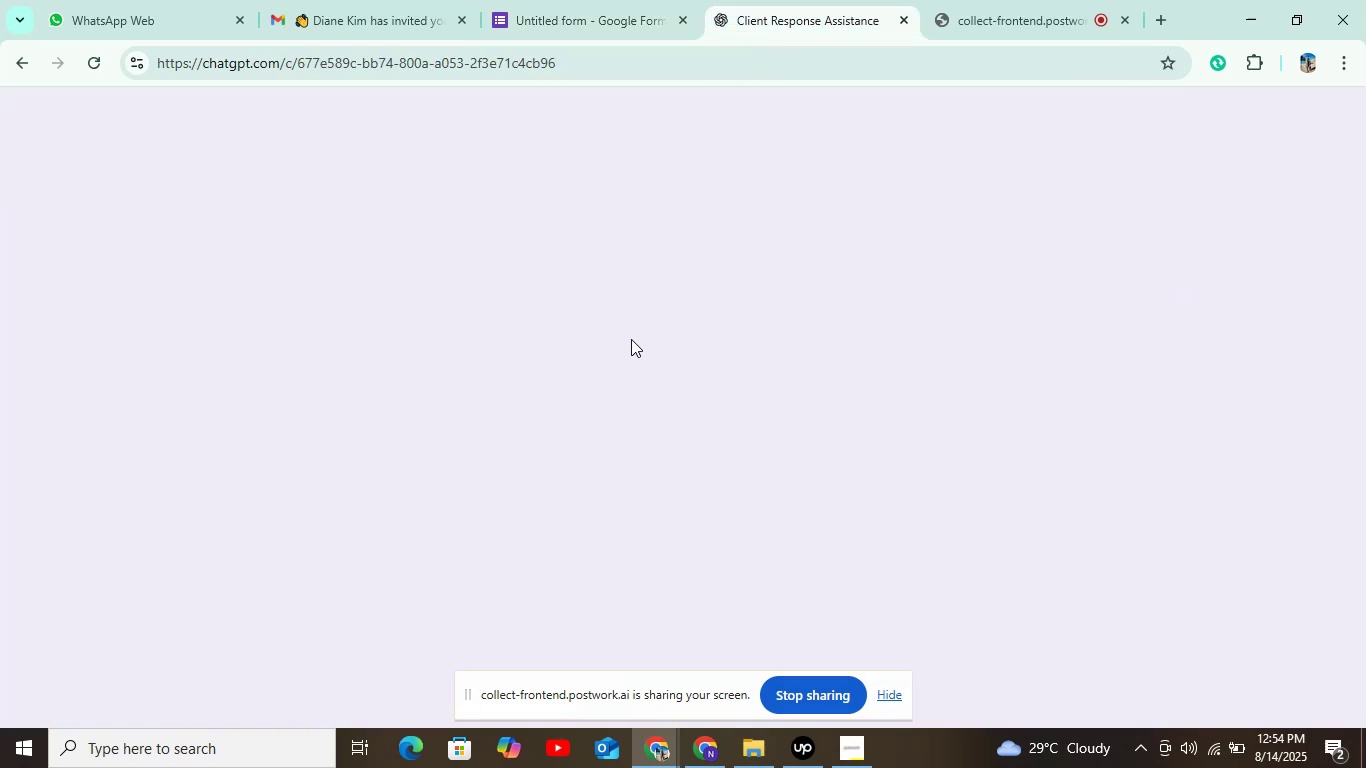 
scroll: coordinate [627, 352], scroll_direction: down, amount: 2.0
 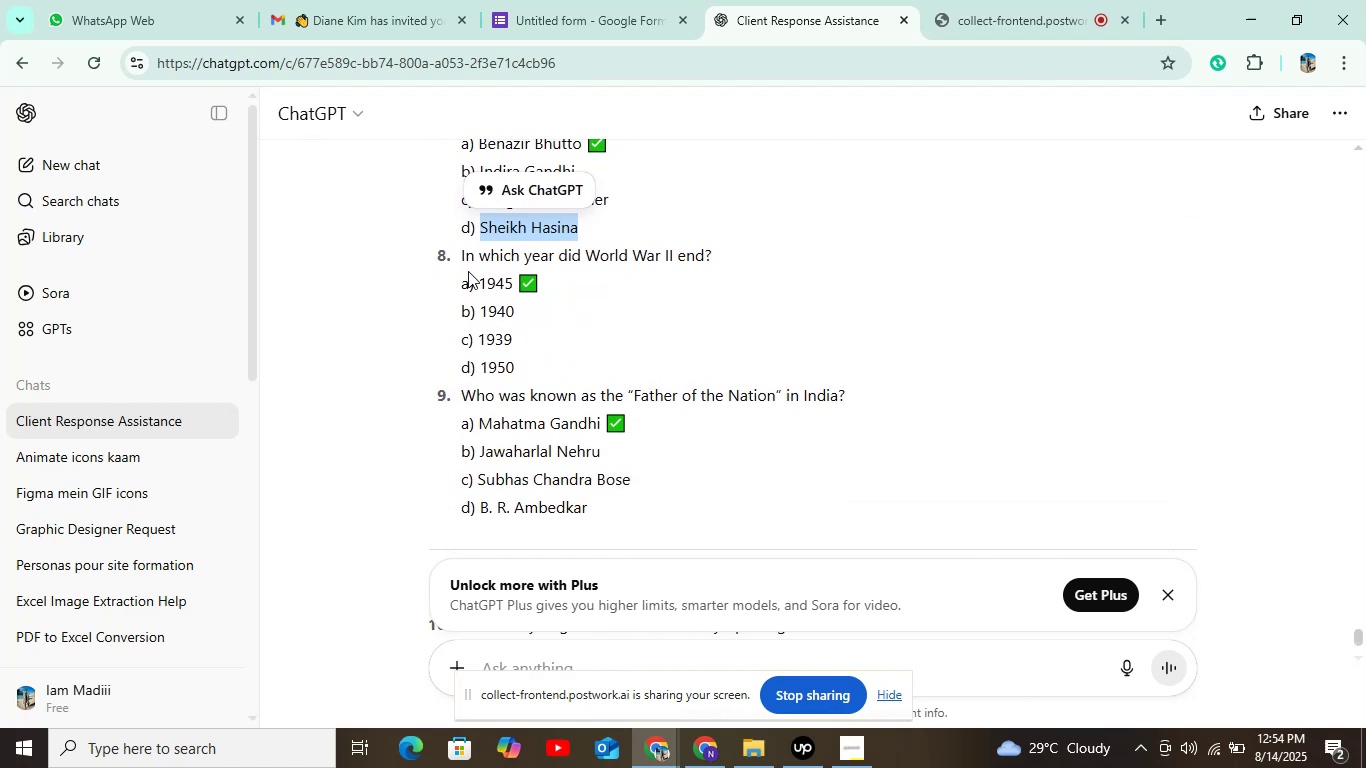 
left_click_drag(start_coordinate=[458, 253], to_coordinate=[721, 255])
 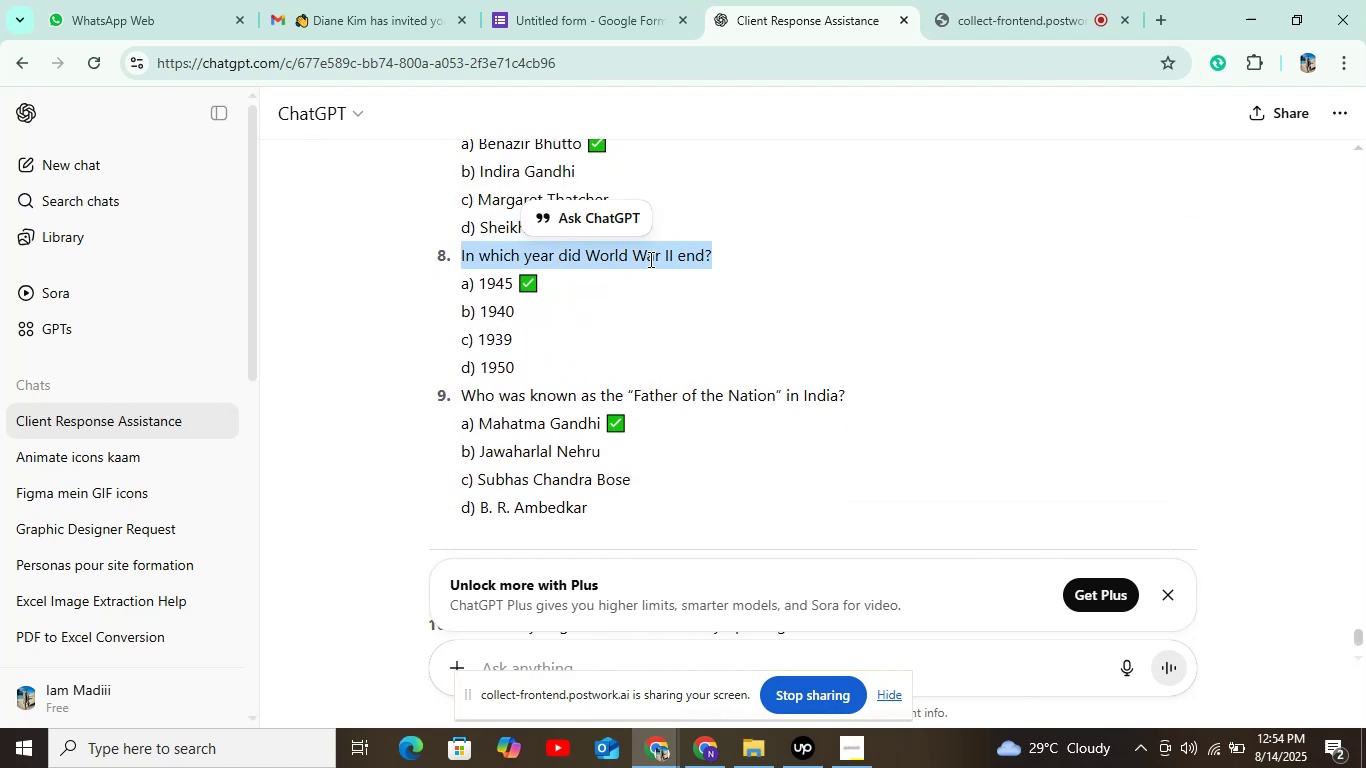 
key(Control+C)
 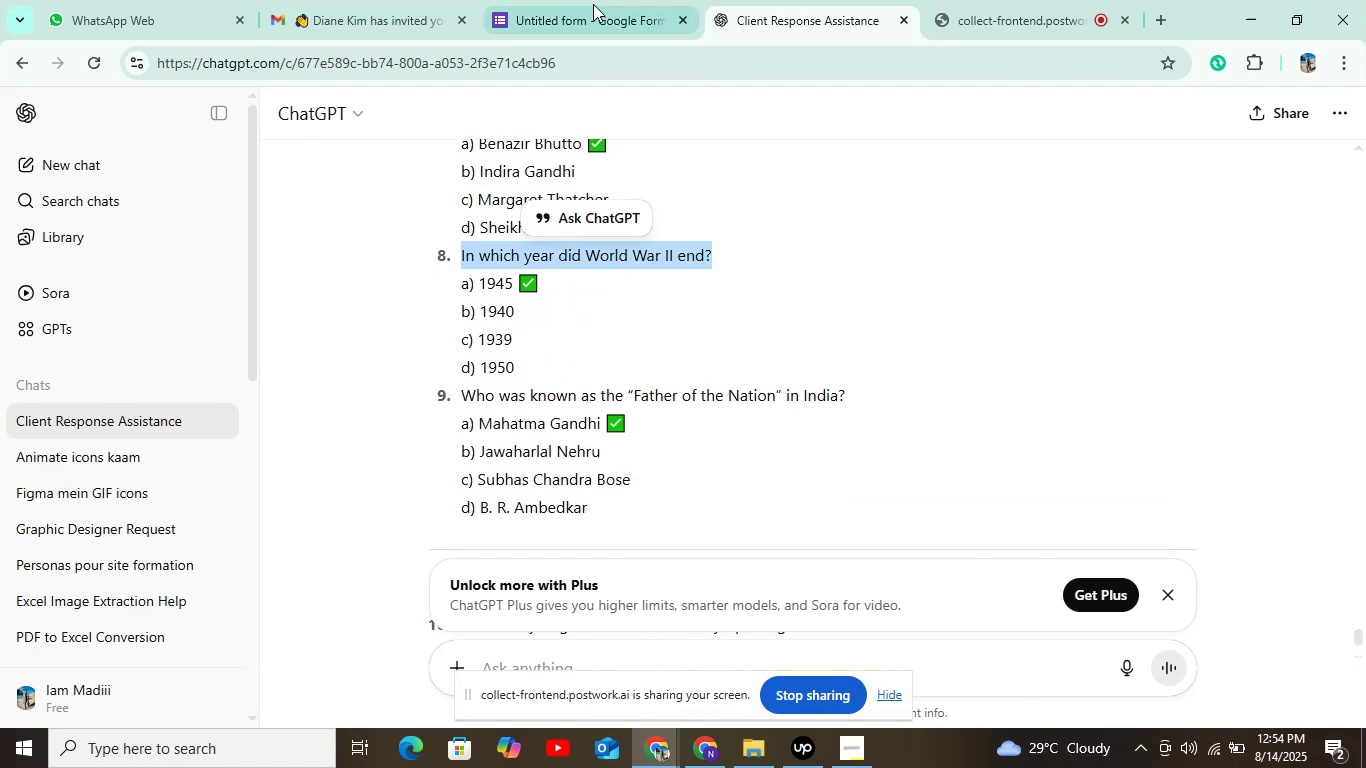 
left_click([593, 2])
 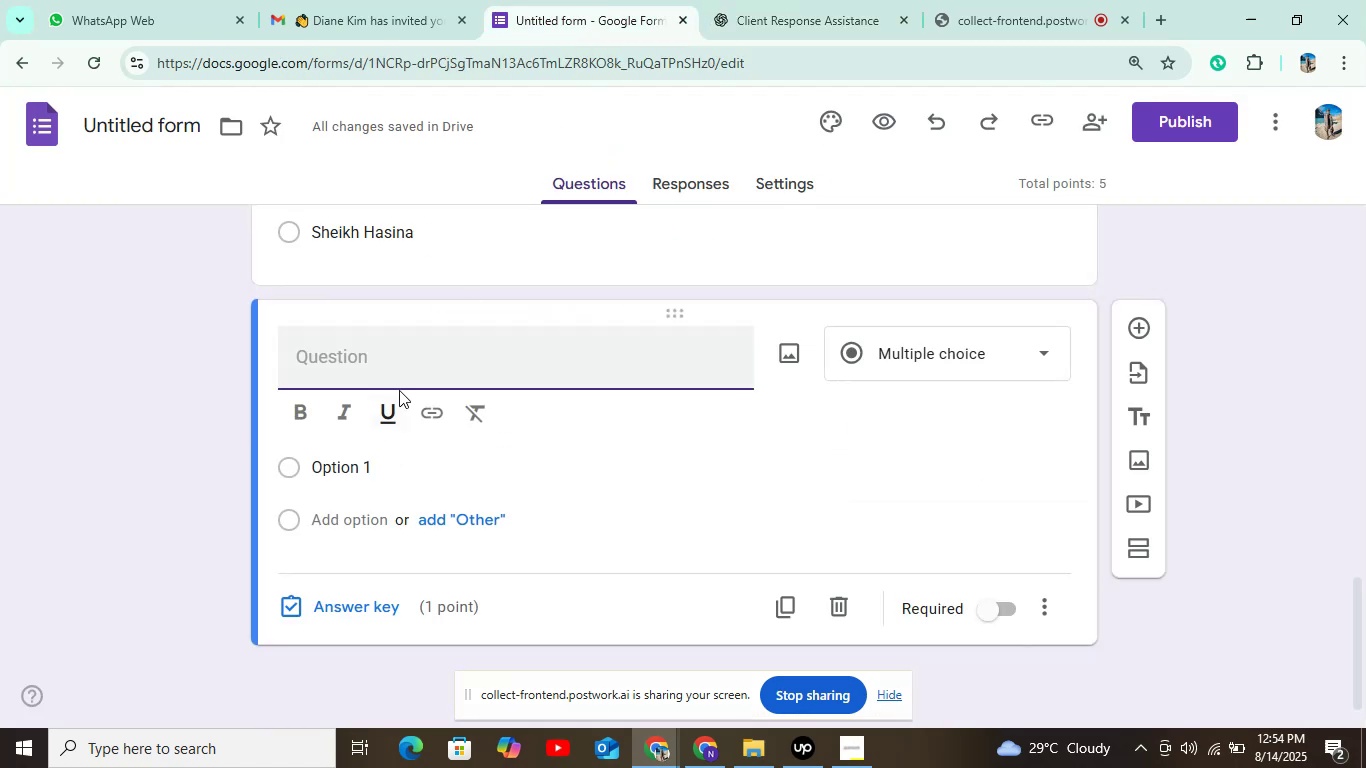 
key(Control+C)
 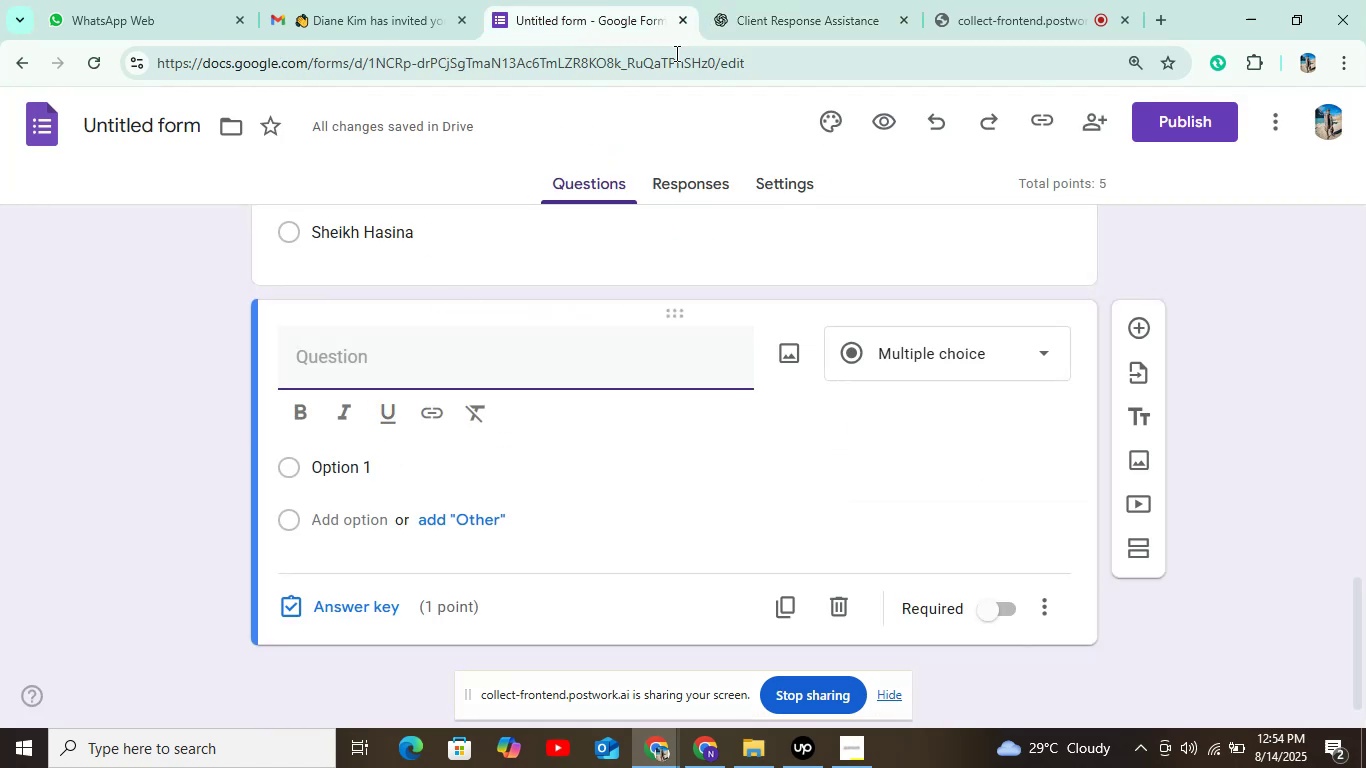 
left_click([748, 14])
 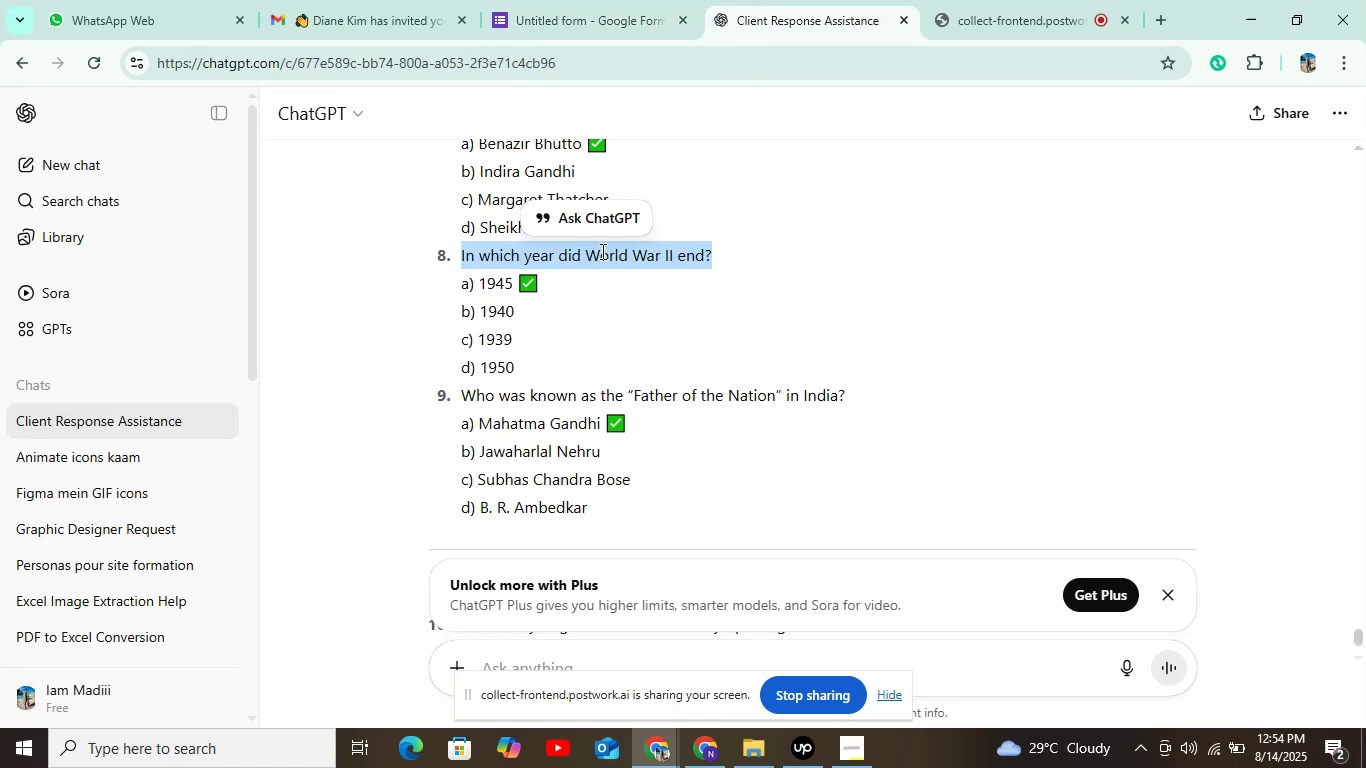 
key(Control+C)
 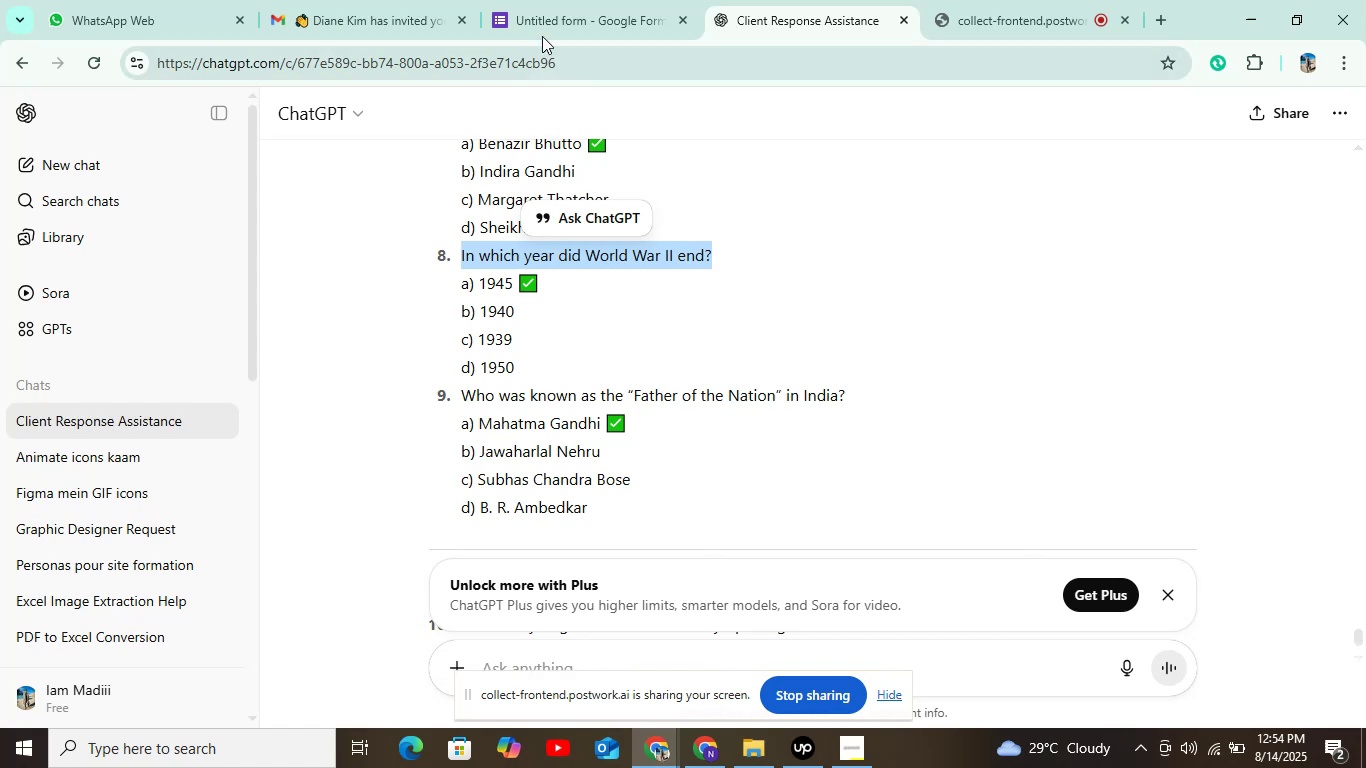 
left_click([542, 15])
 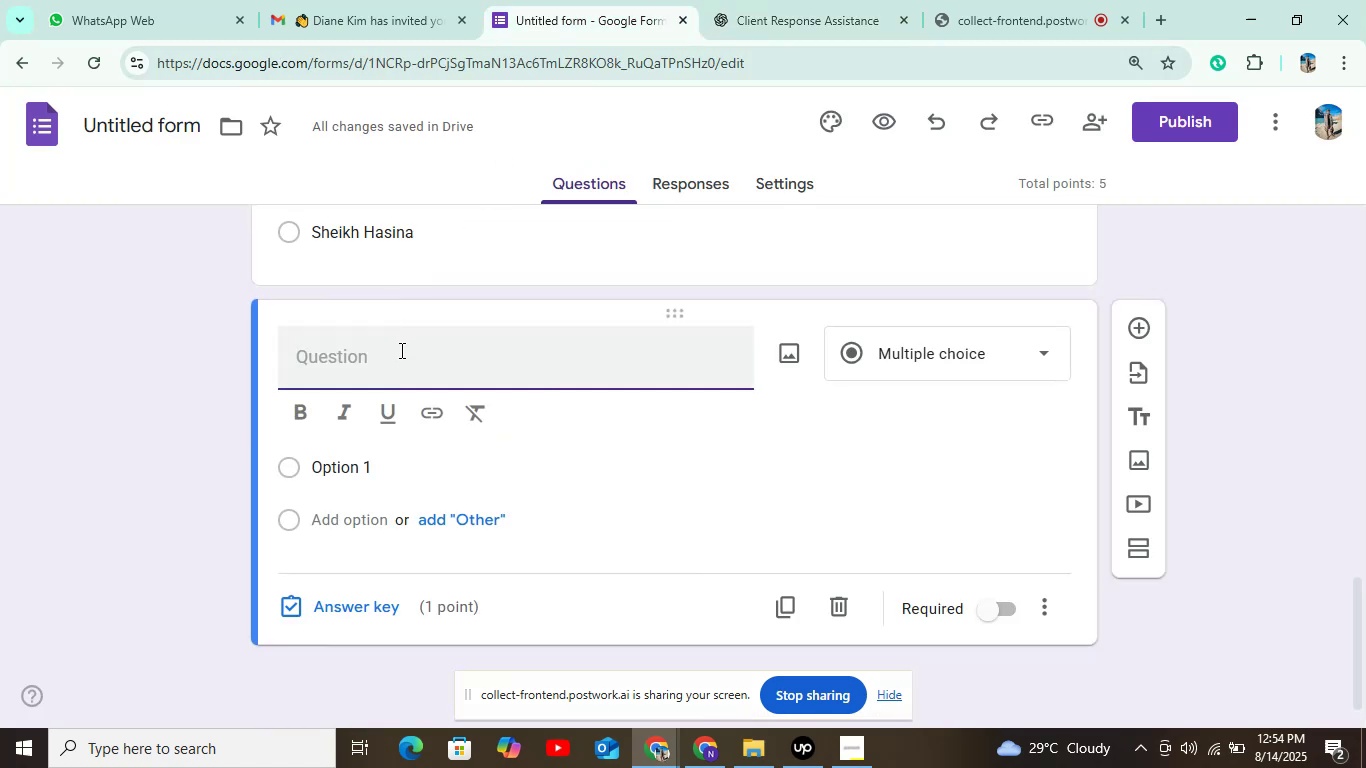 
key(Control+V)
 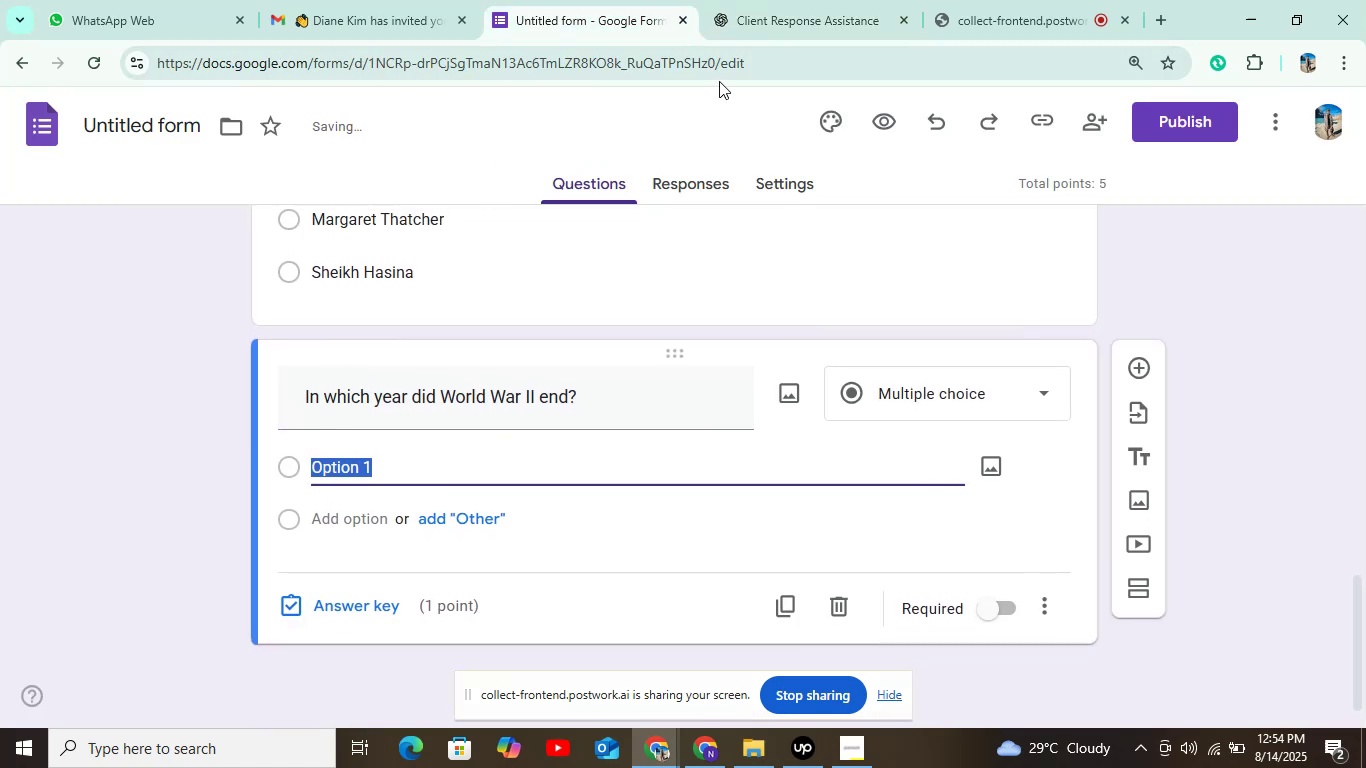 
left_click([778, 26])
 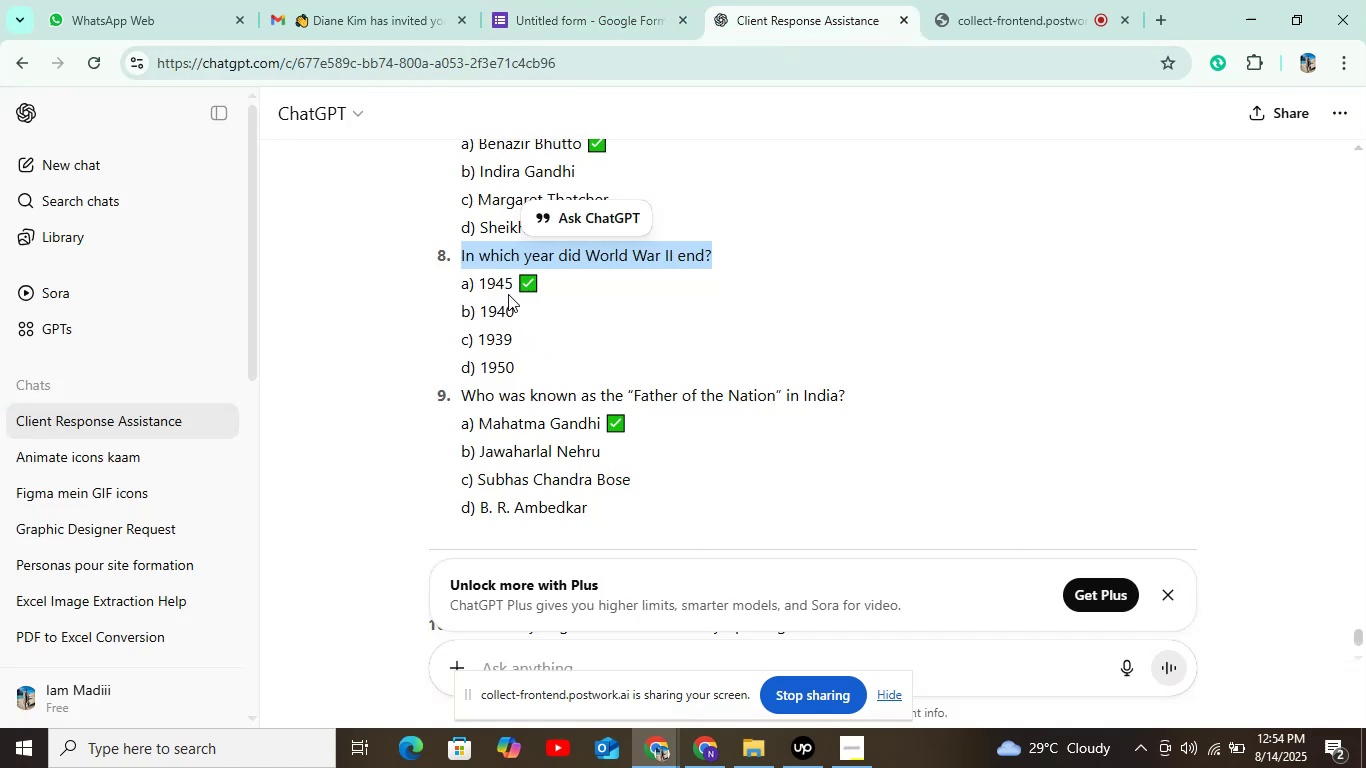 
left_click_drag(start_coordinate=[478, 286], to_coordinate=[514, 285])
 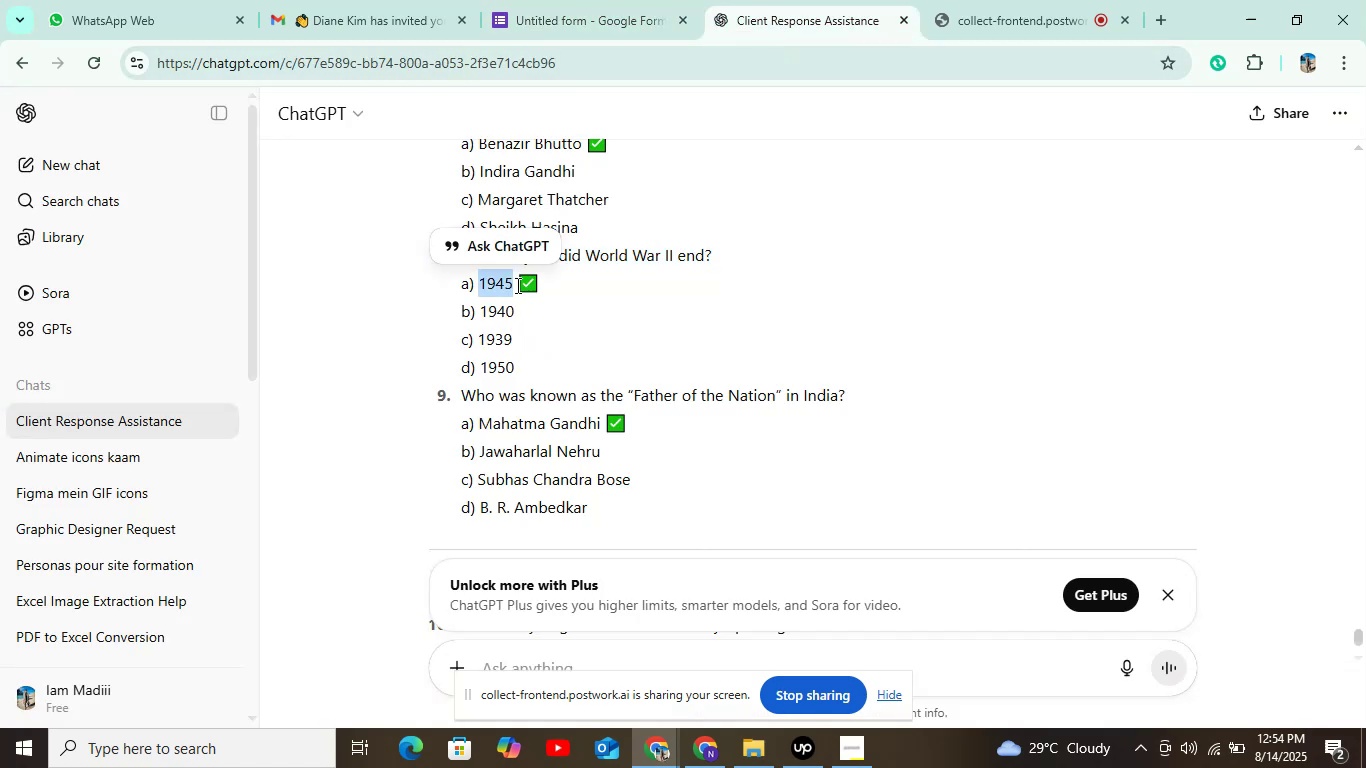 
key(Control+C)
 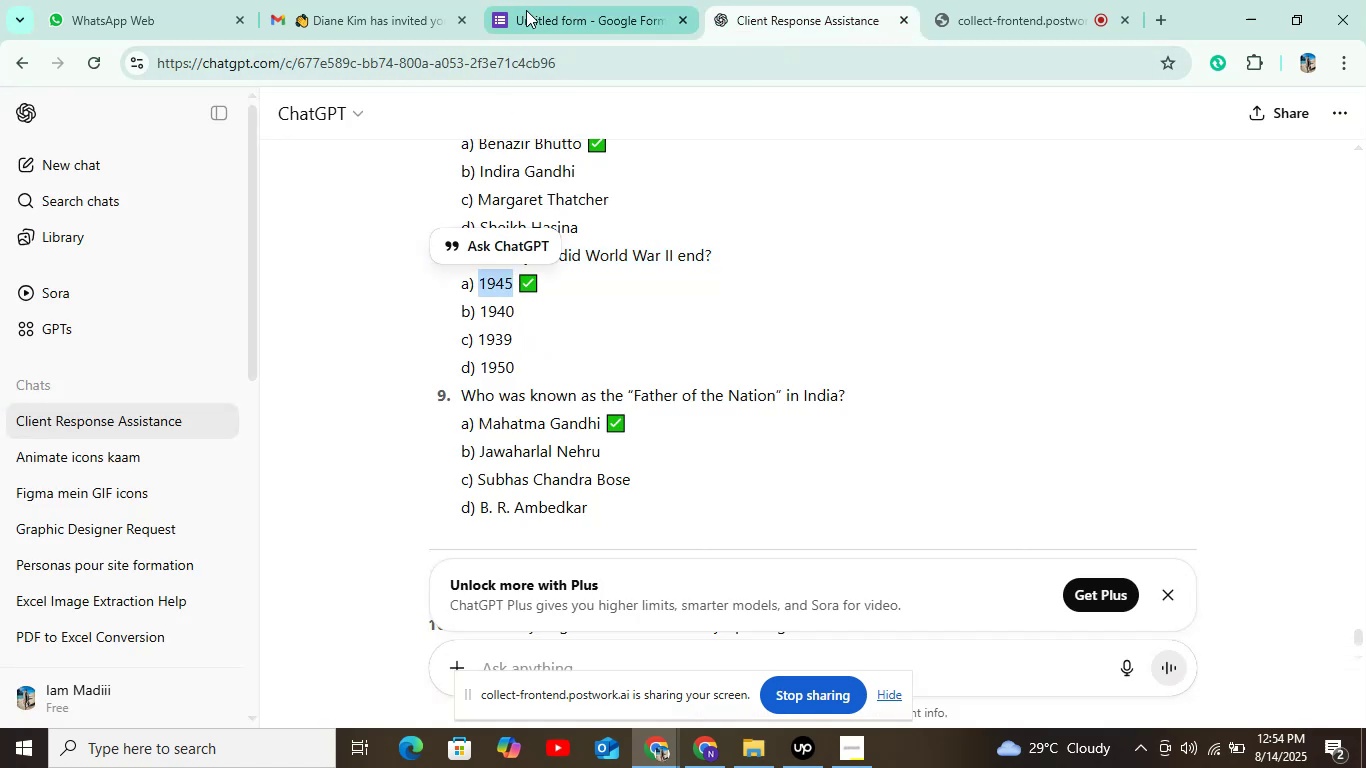 
left_click([541, 4])
 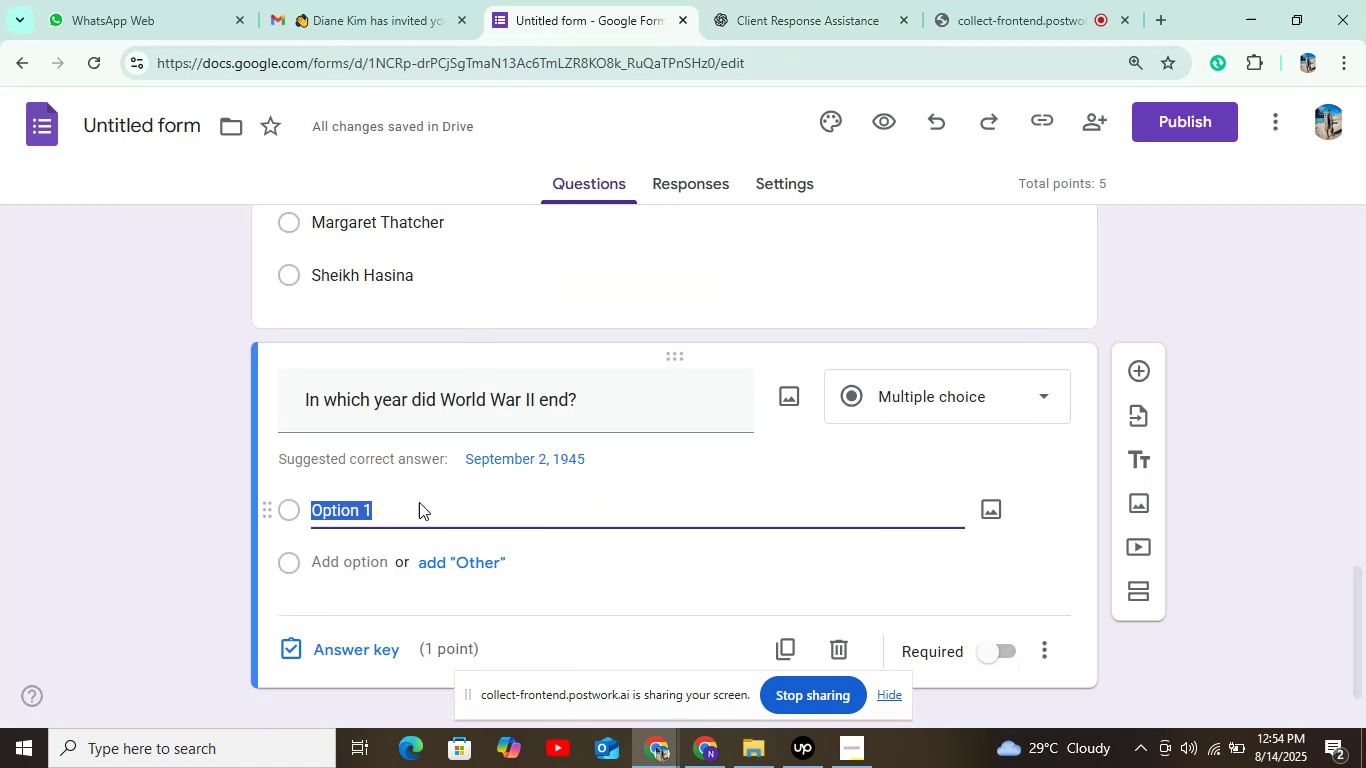 
key(Control+V)
 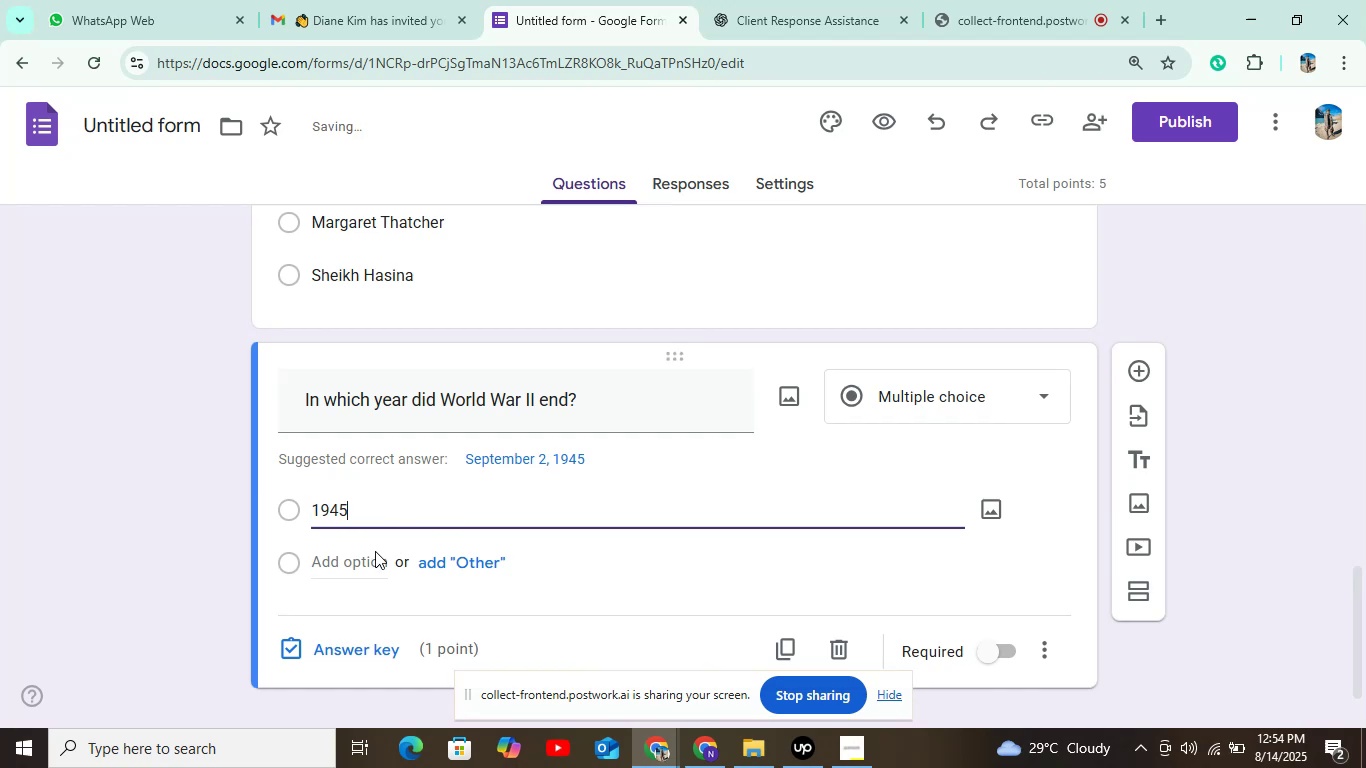 
left_click([369, 563])
 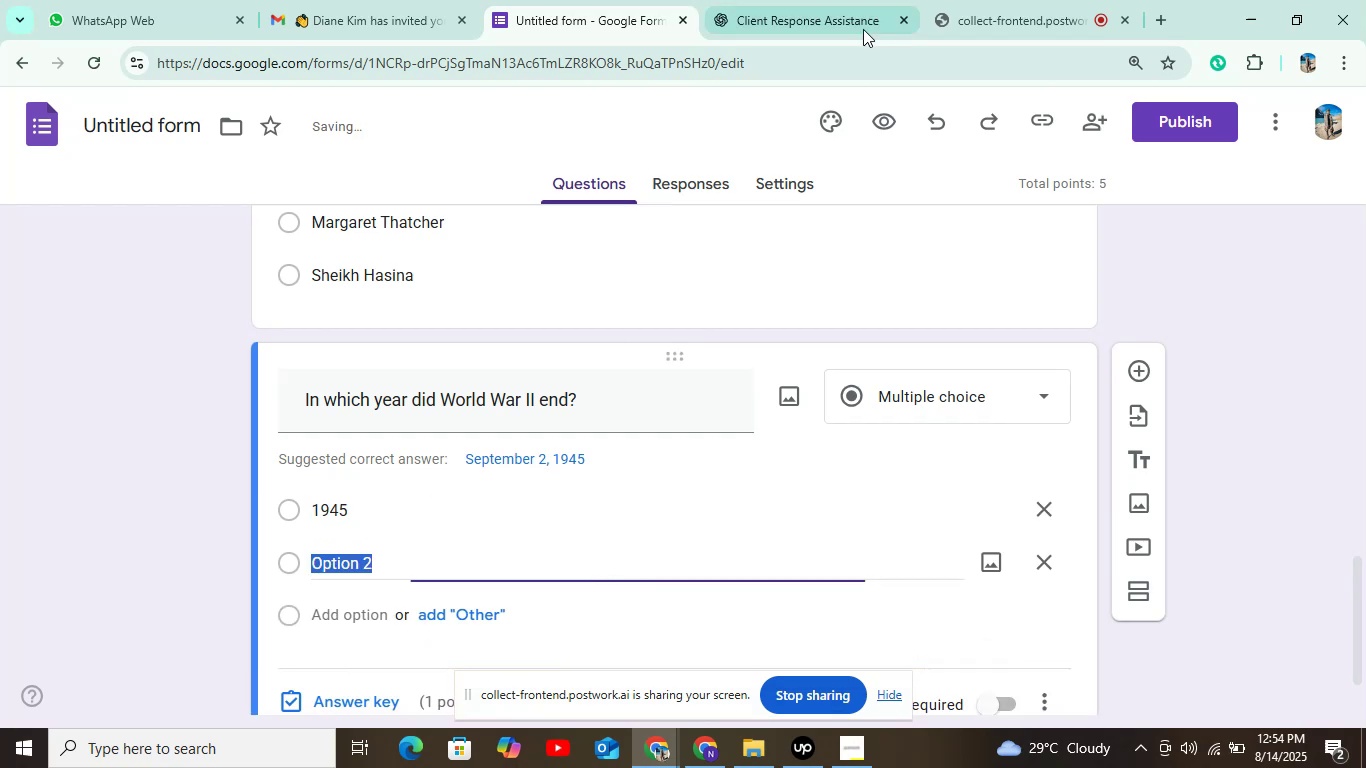 
left_click([861, 20])
 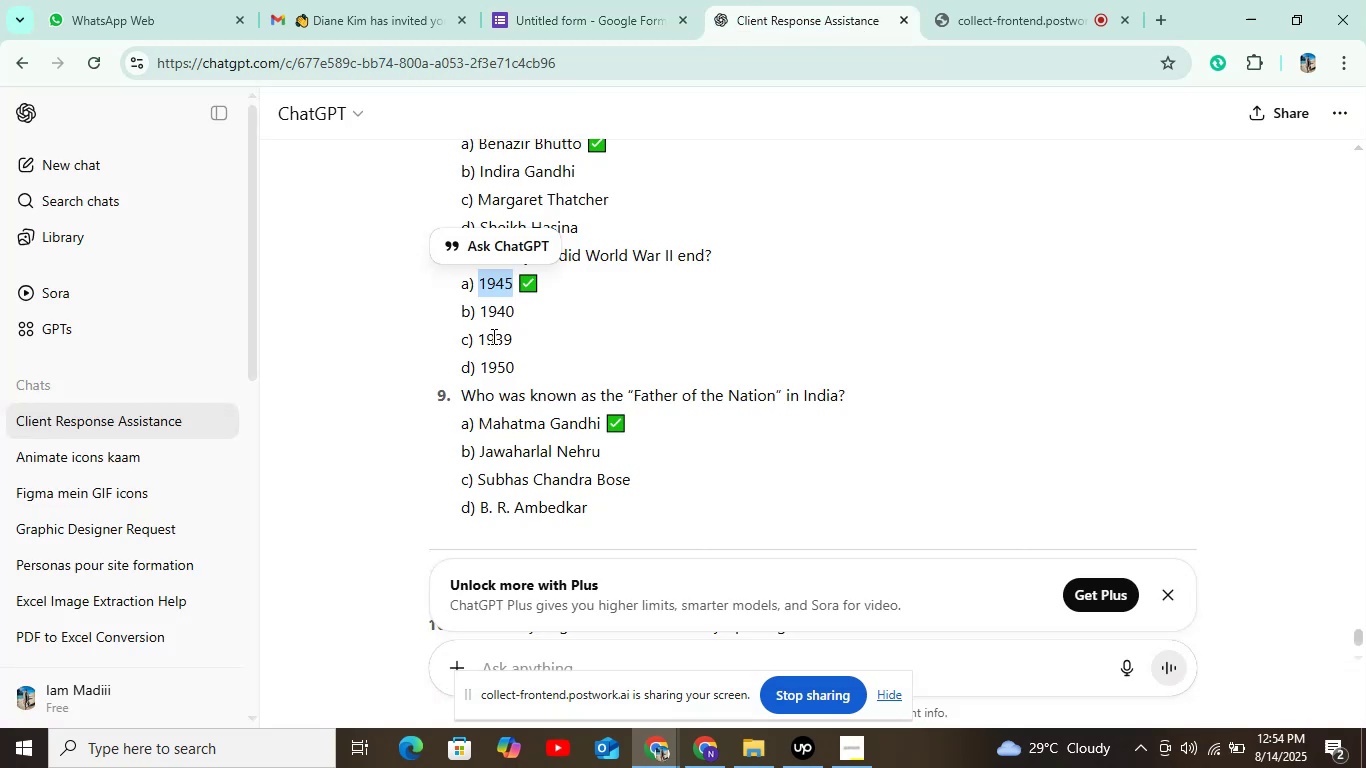 
left_click_drag(start_coordinate=[479, 312], to_coordinate=[515, 310])
 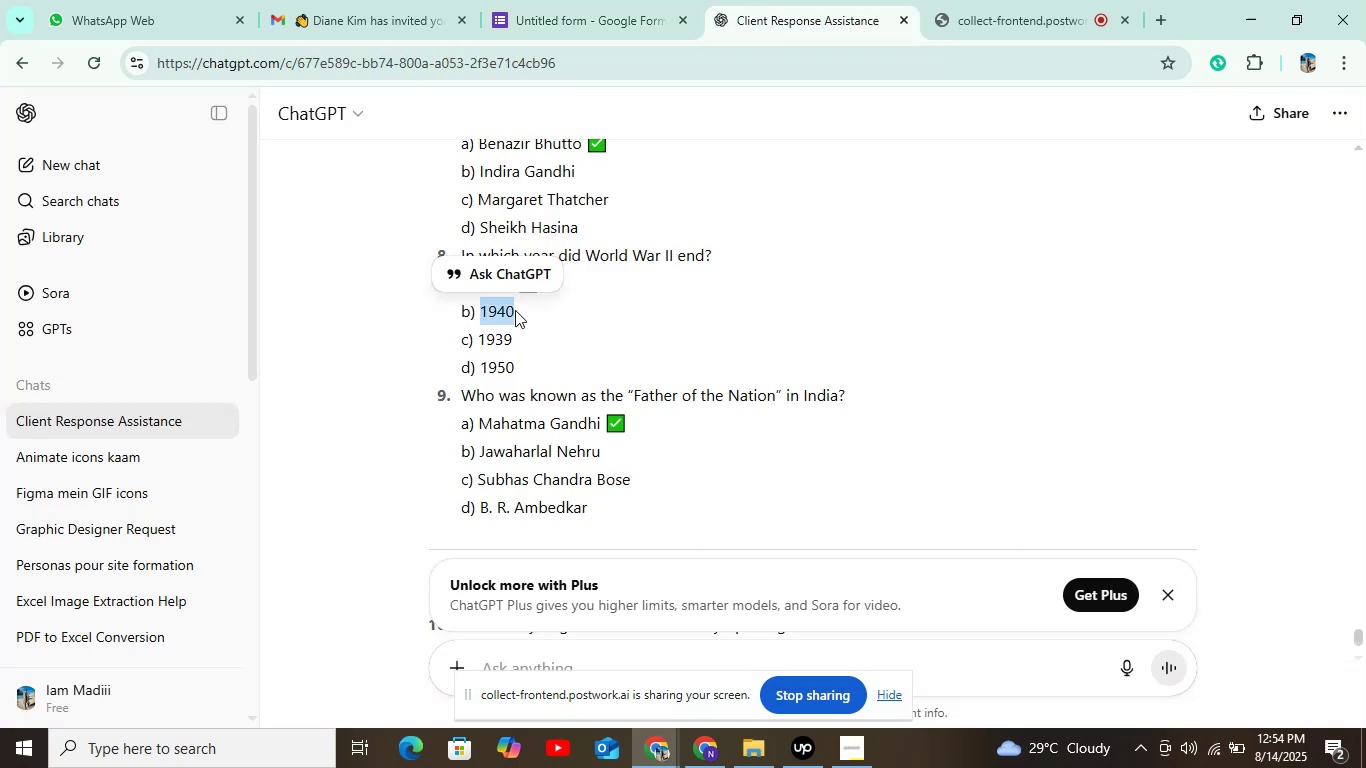 
key(Control+C)
 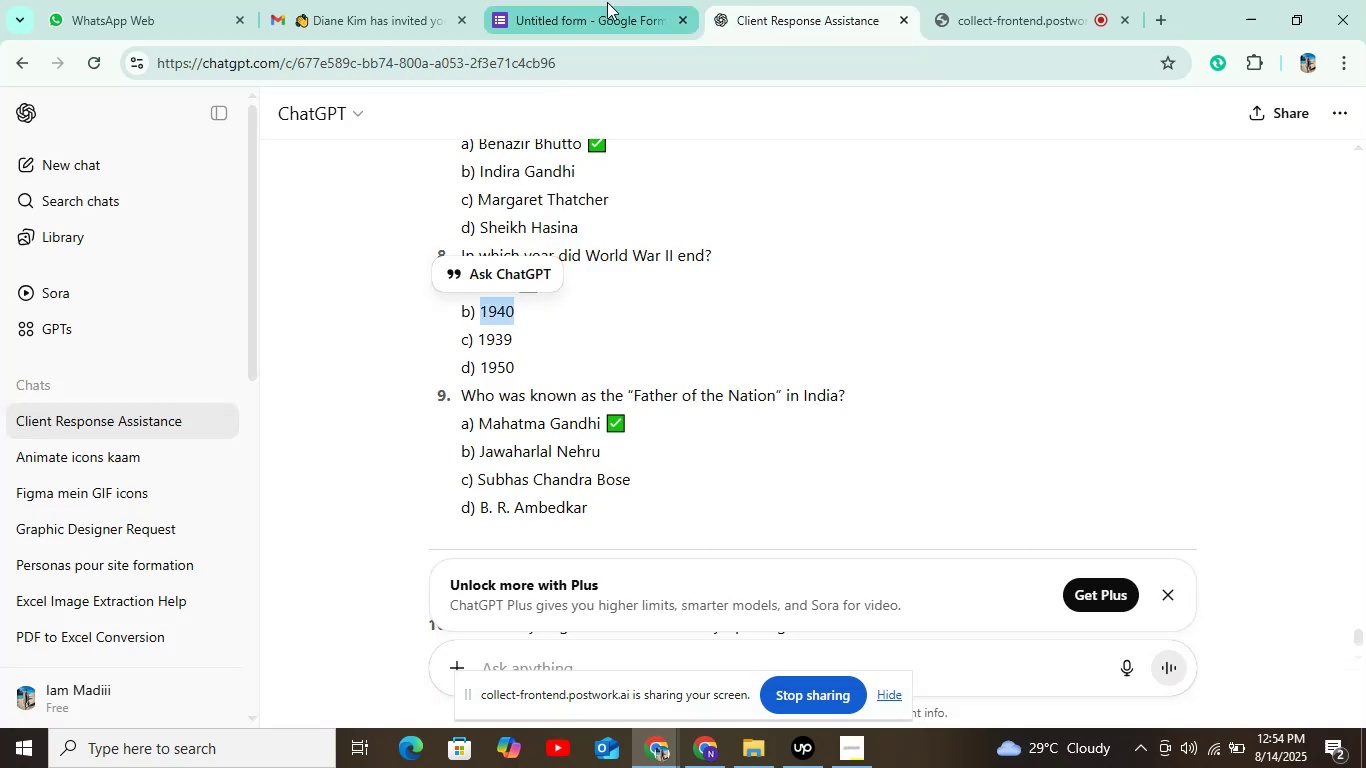 
left_click([597, 13])
 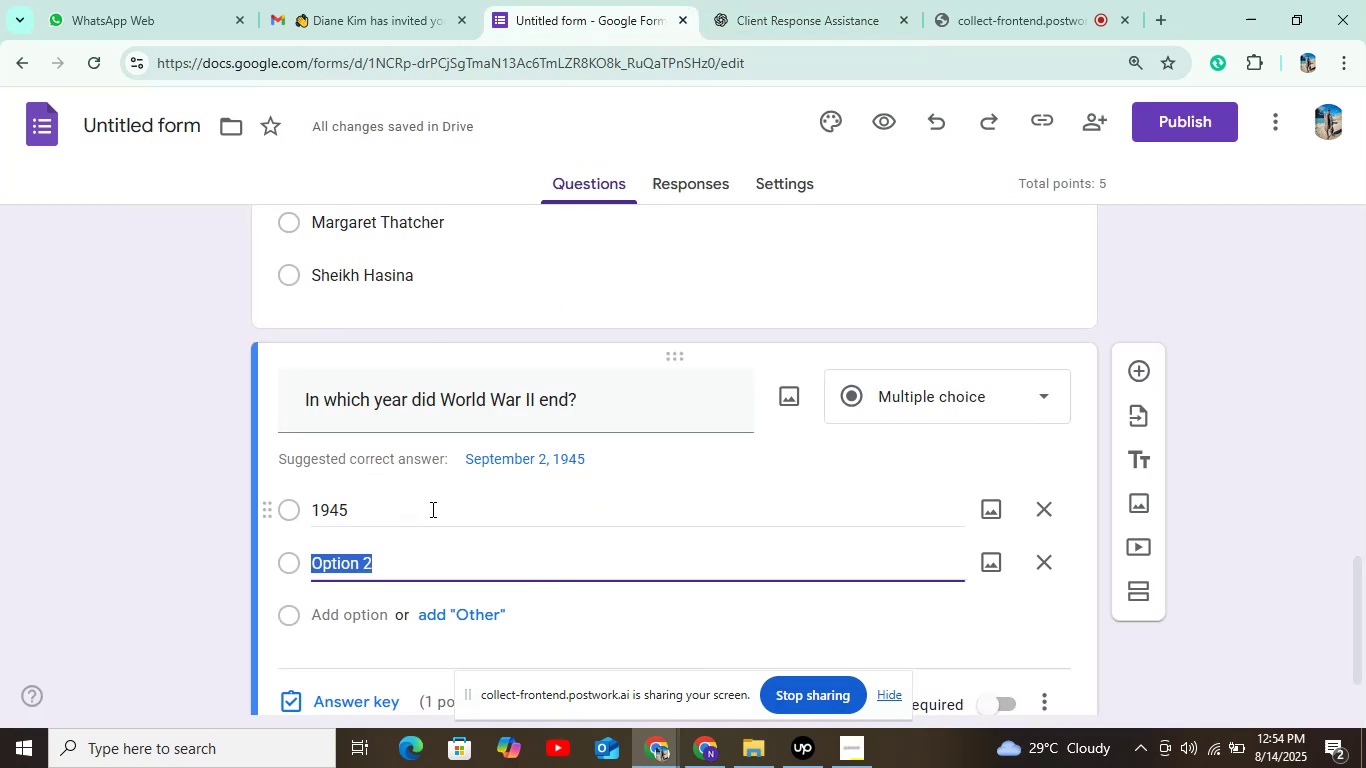 
key(Control+V)
 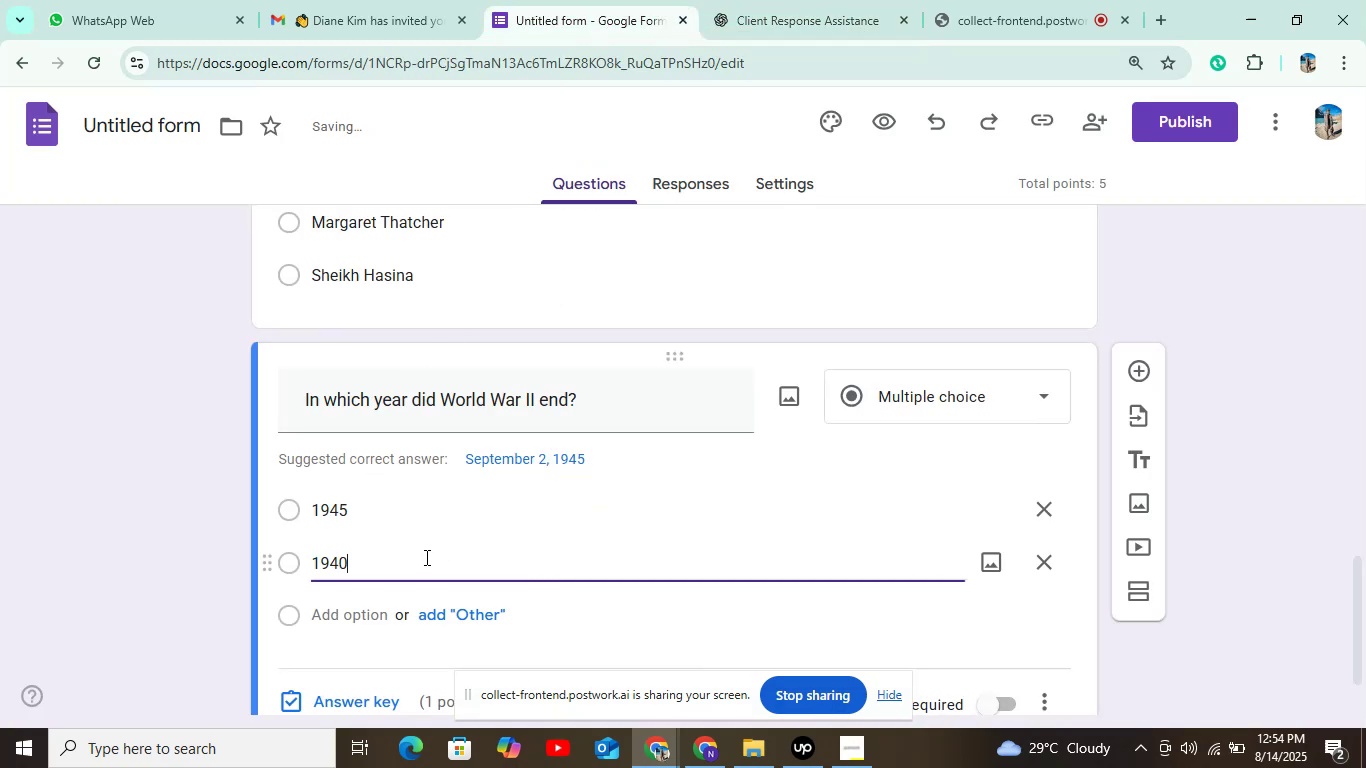 
scroll: coordinate [425, 555], scroll_direction: down, amount: 3.0
 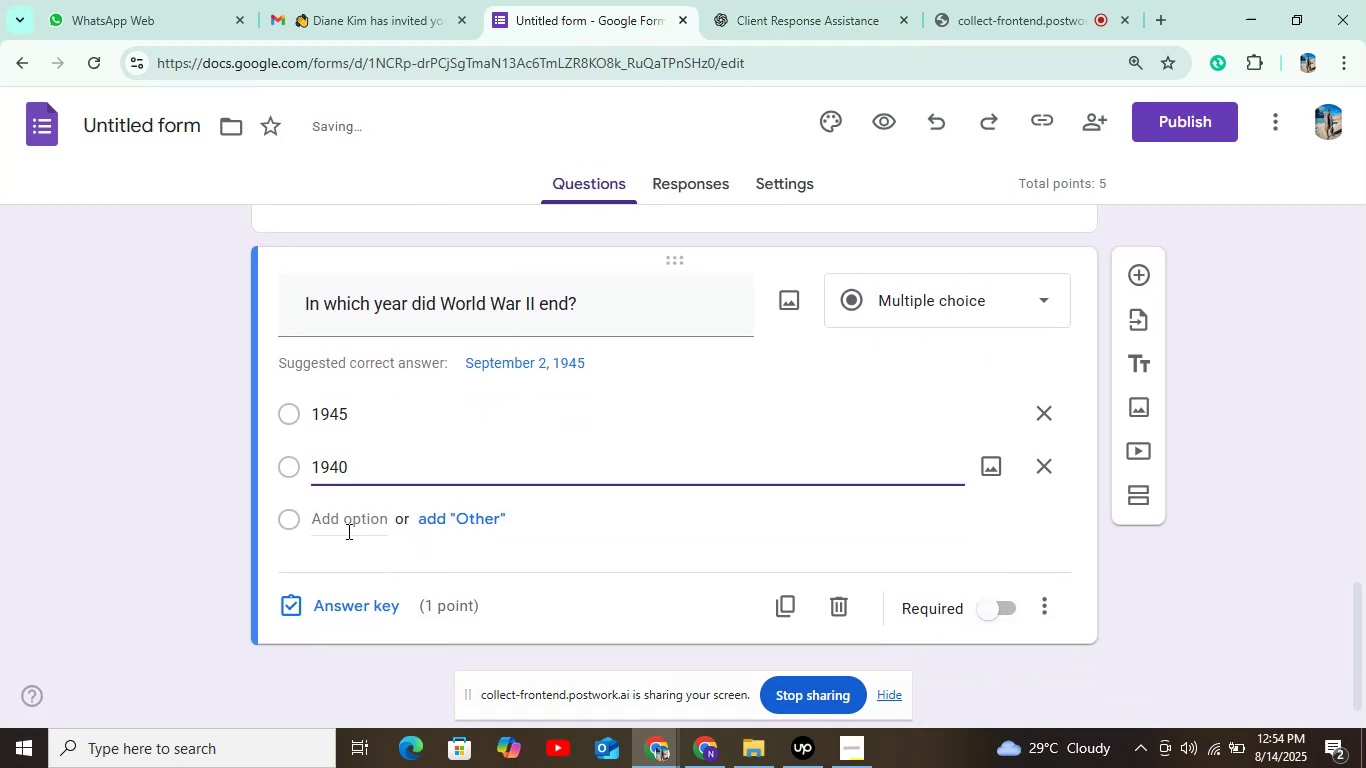 
left_click([347, 531])
 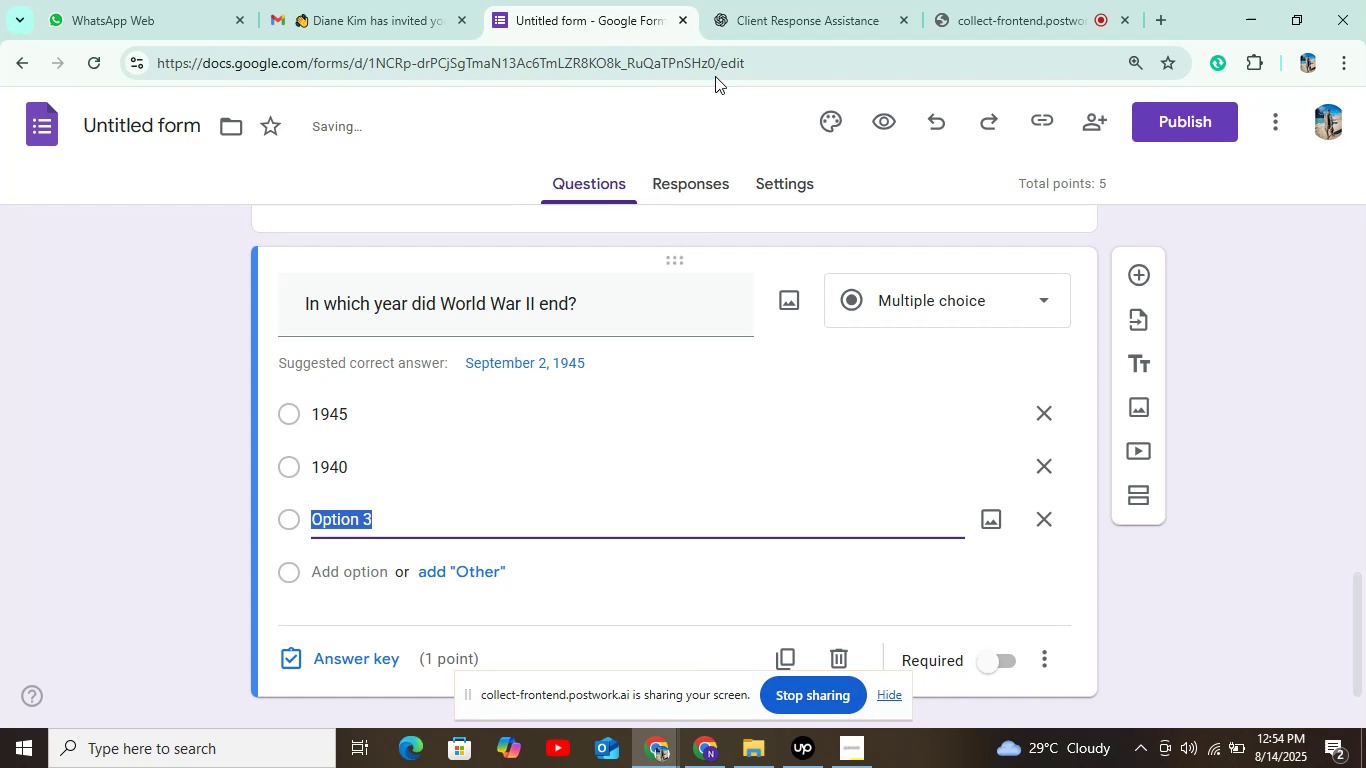 
left_click([744, 24])
 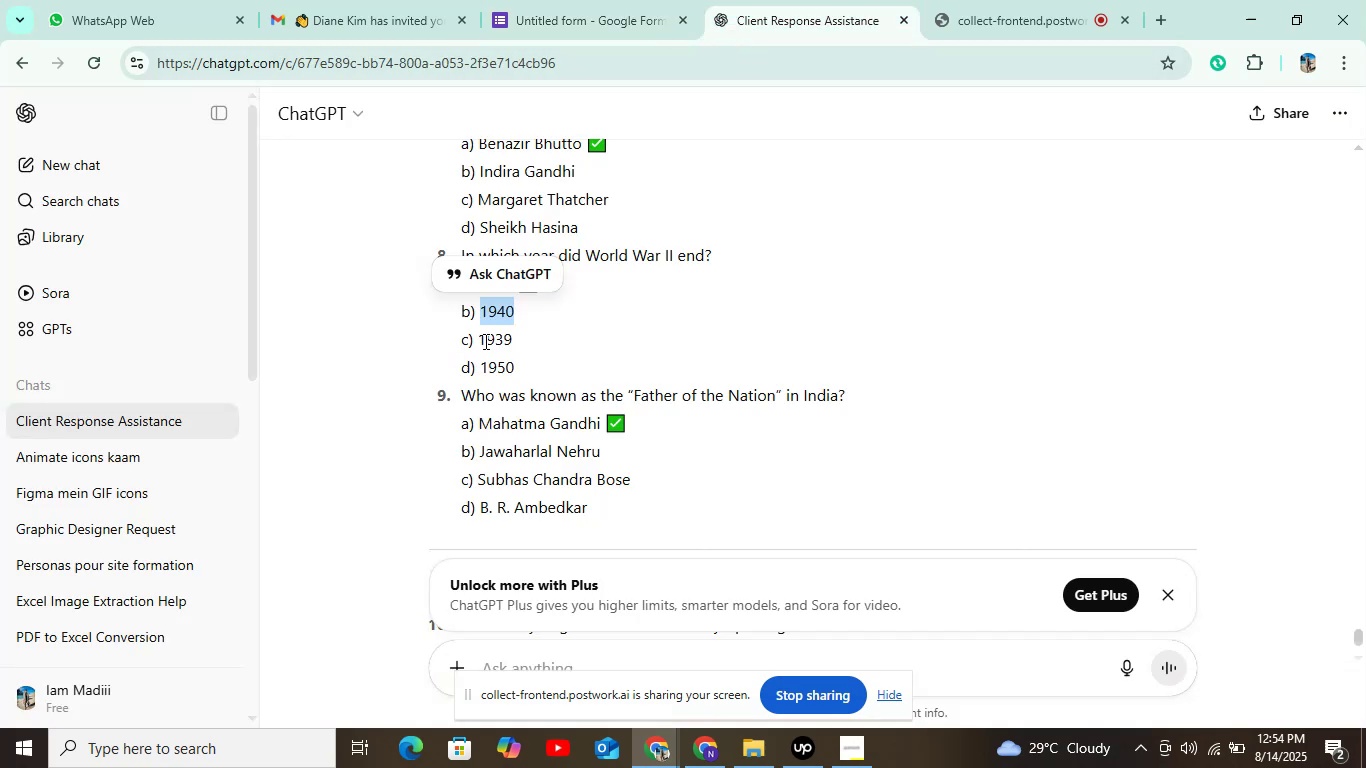 
left_click_drag(start_coordinate=[484, 341], to_coordinate=[520, 337])
 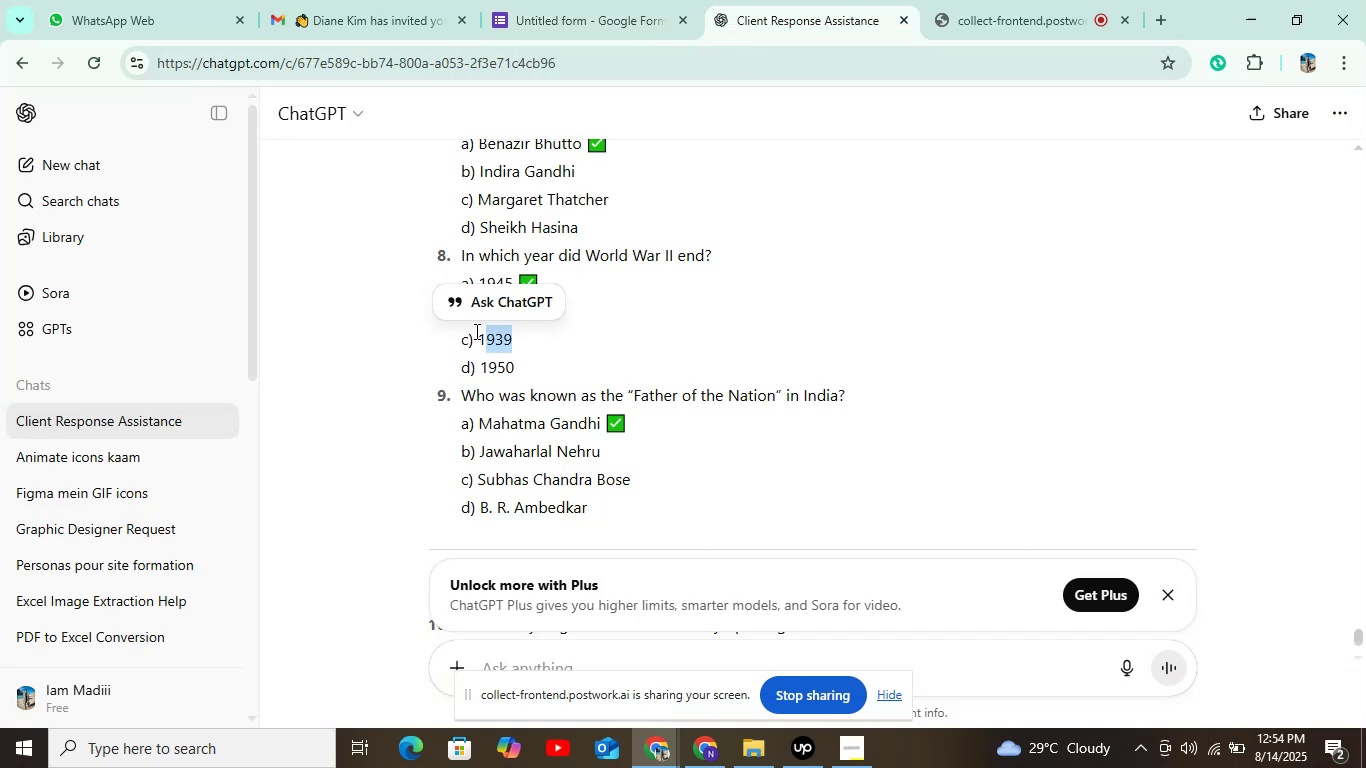 
left_click_drag(start_coordinate=[478, 335], to_coordinate=[525, 342])
 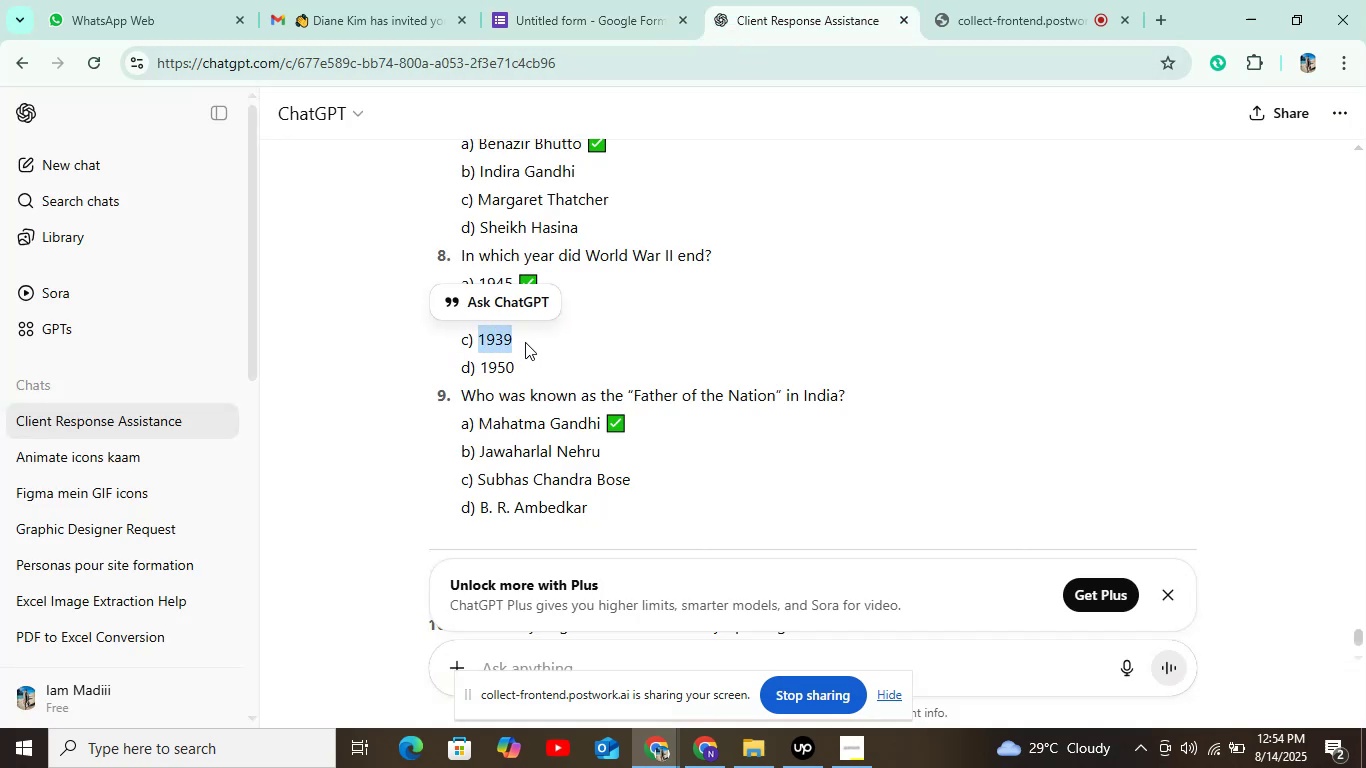 
key(Control+C)
 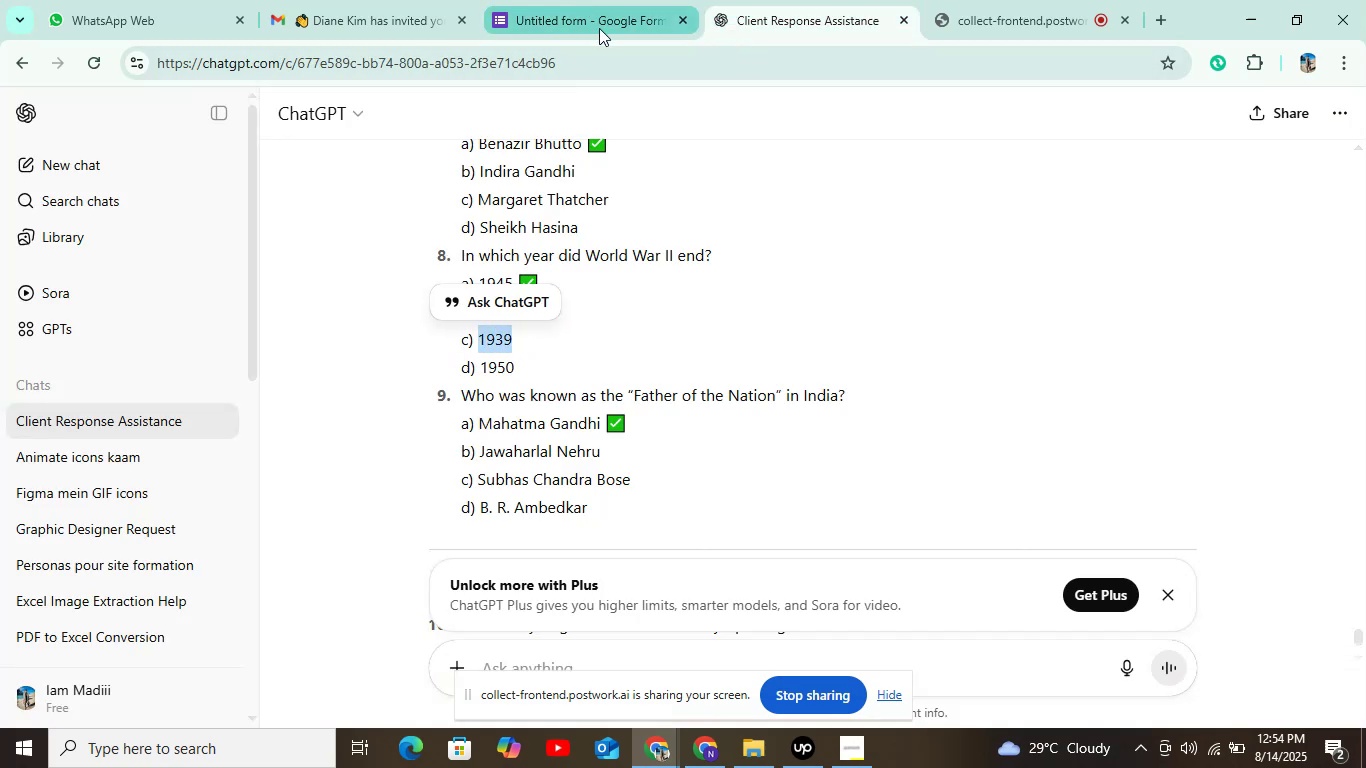 
left_click([600, 28])
 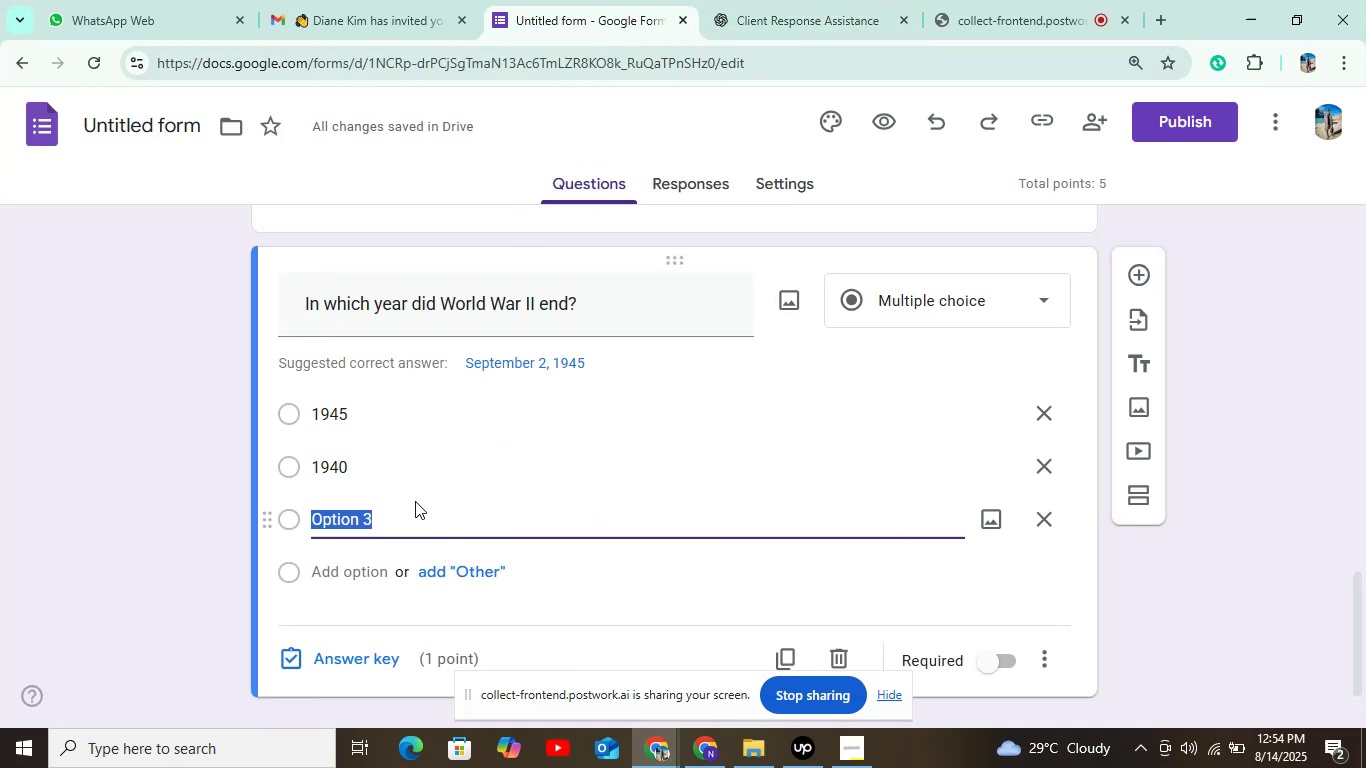 
left_click_drag(start_coordinate=[405, 529], to_coordinate=[405, 524])
 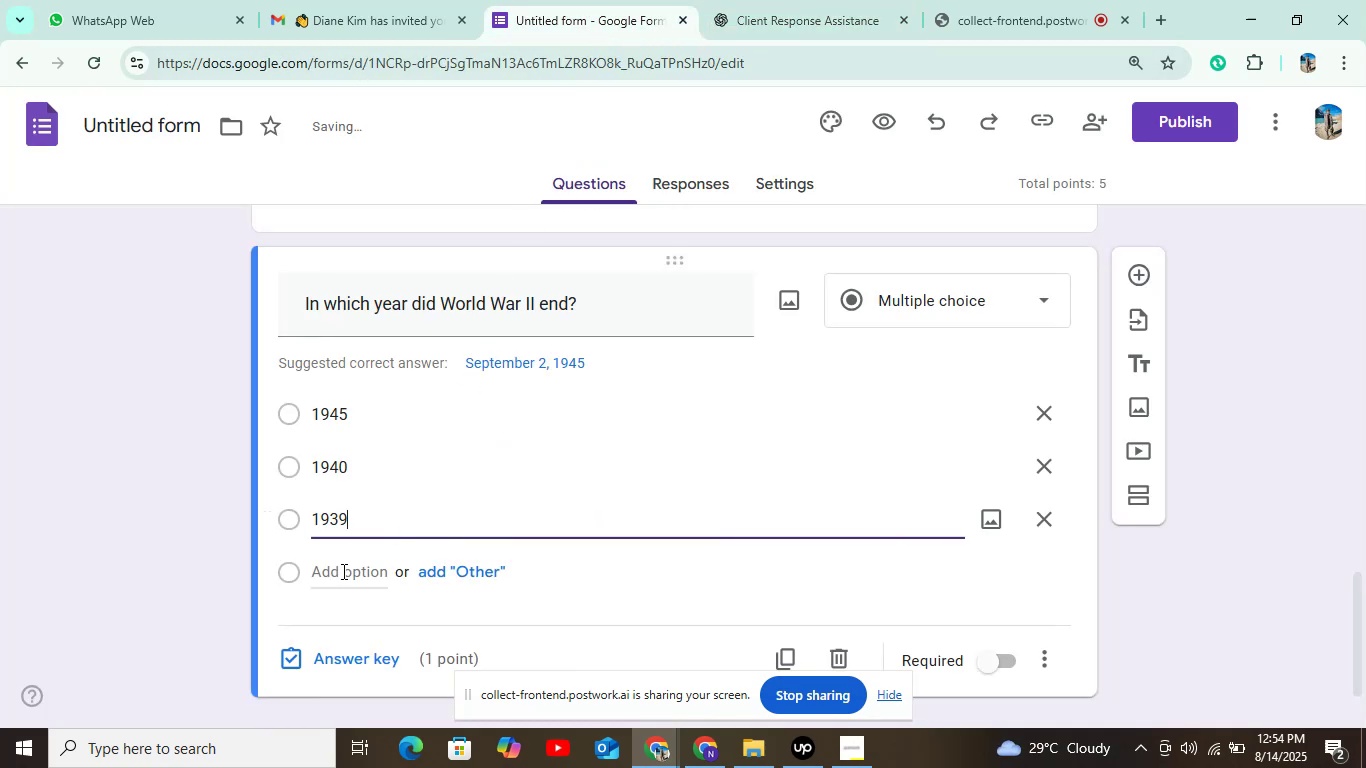 
key(Control+V)
 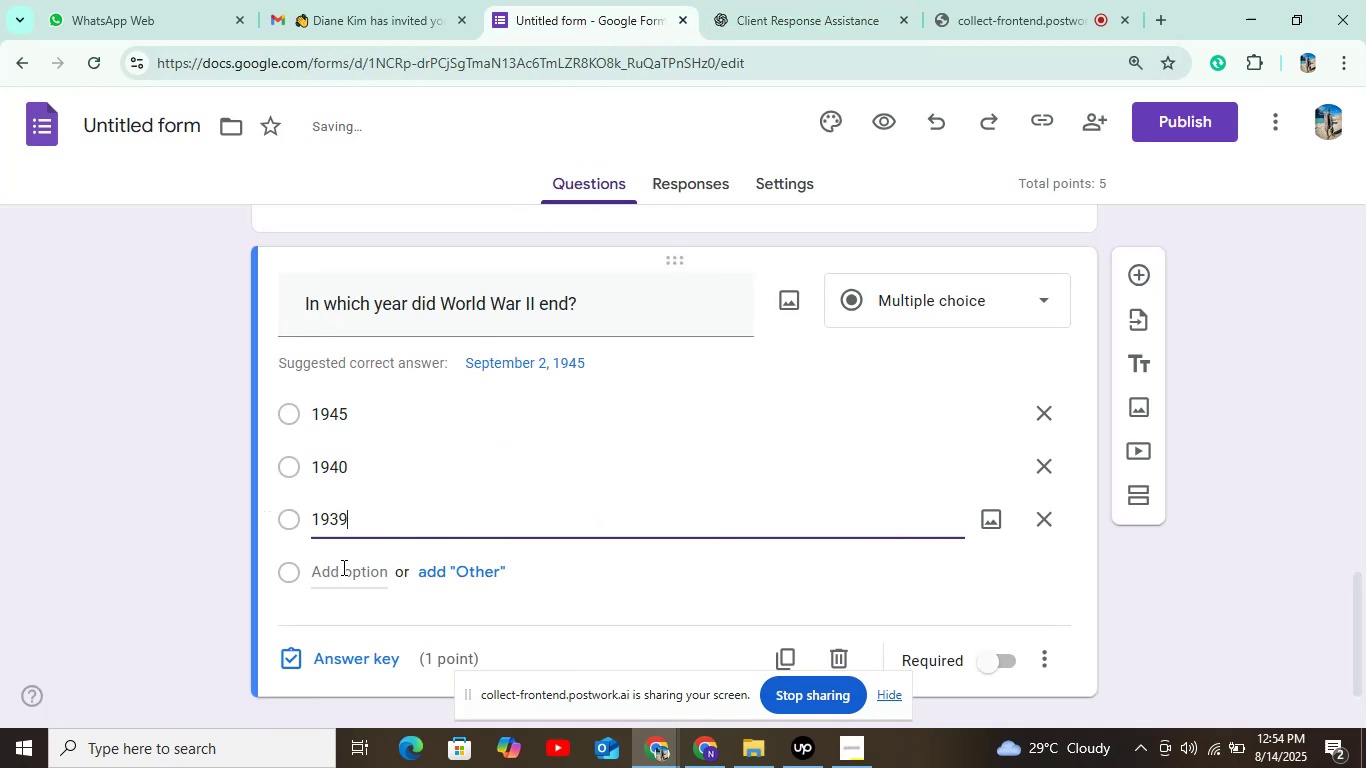 
left_click([342, 571])
 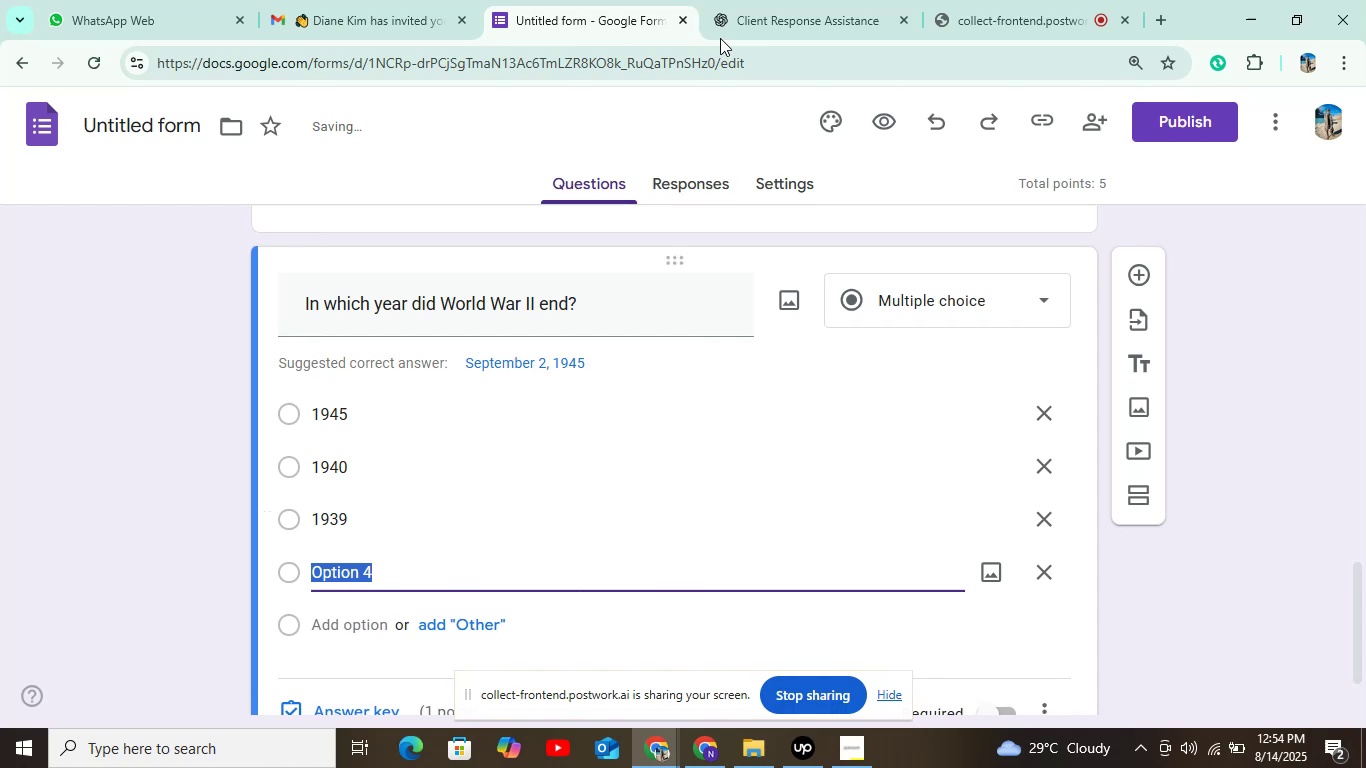 
left_click([737, 24])
 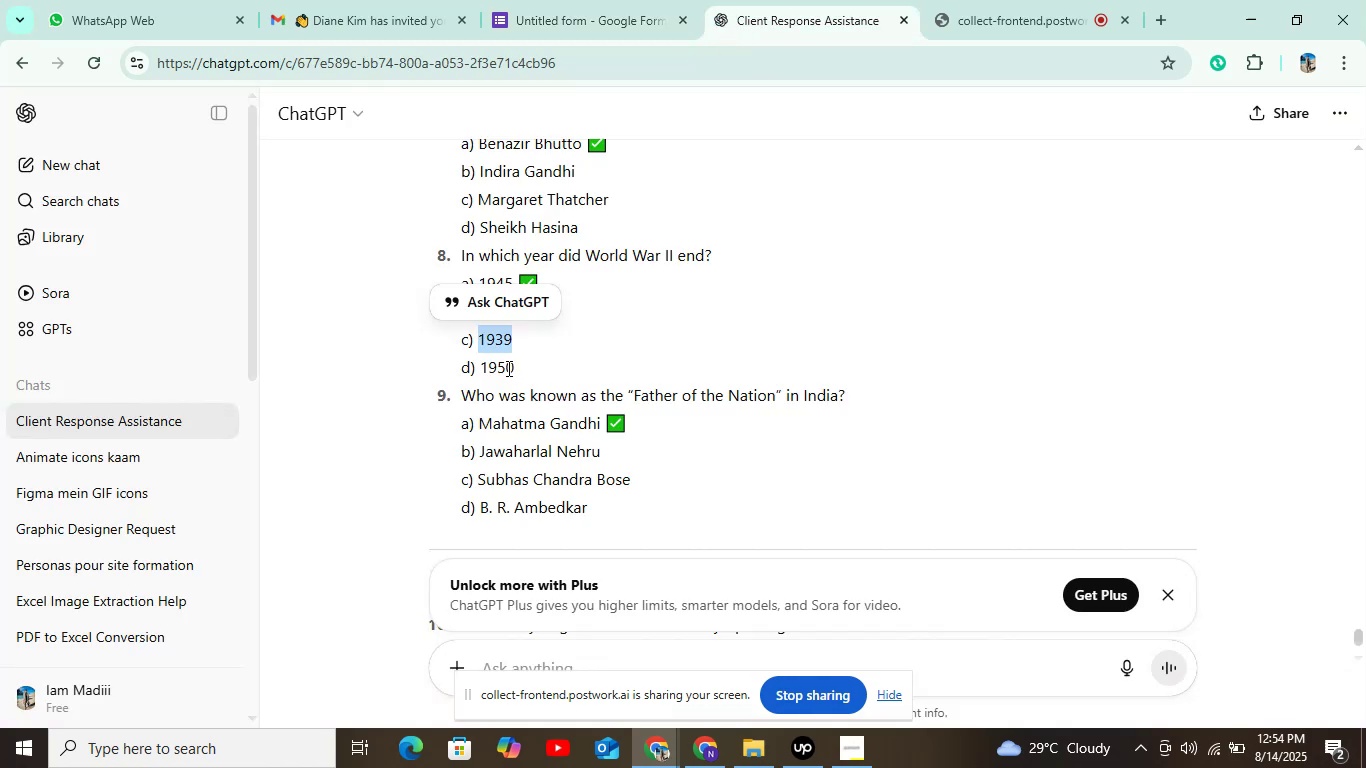 
left_click_drag(start_coordinate=[482, 365], to_coordinate=[519, 365])
 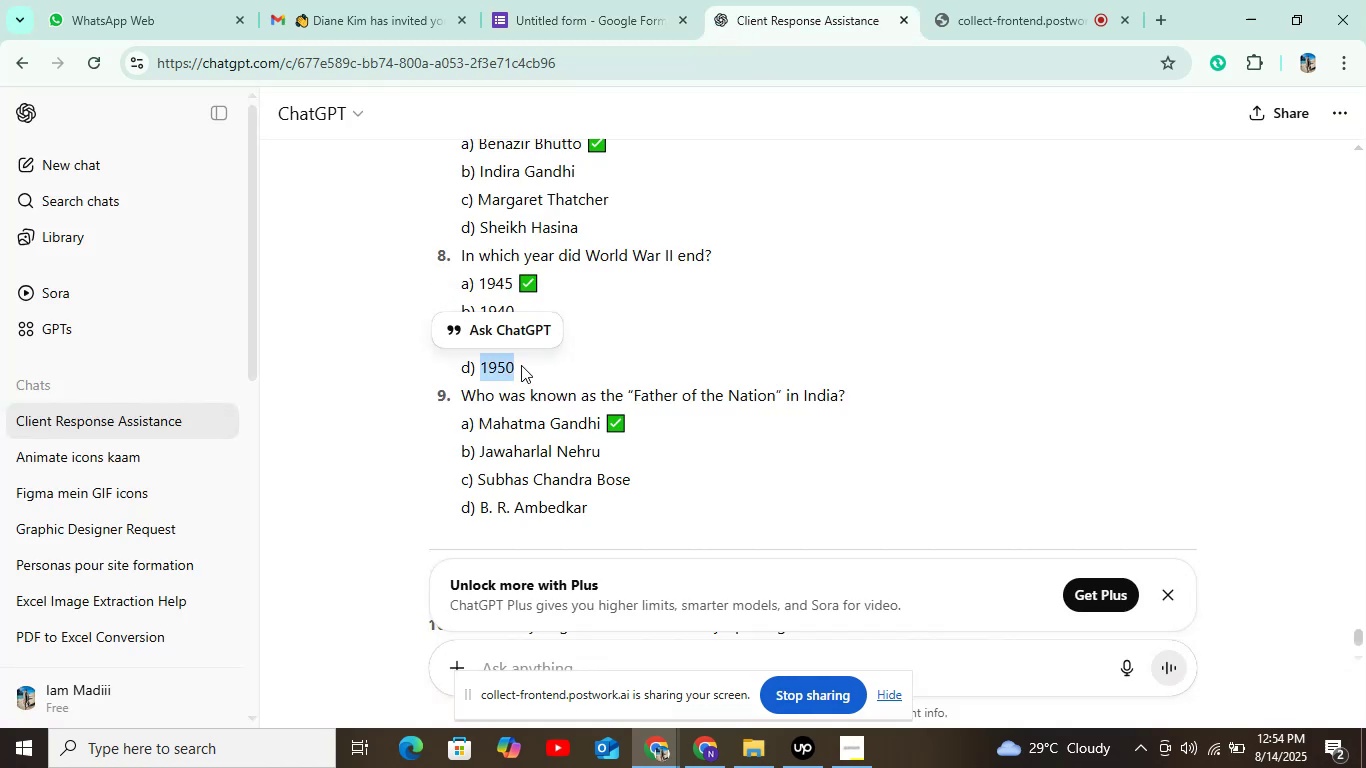 
key(Control+C)
 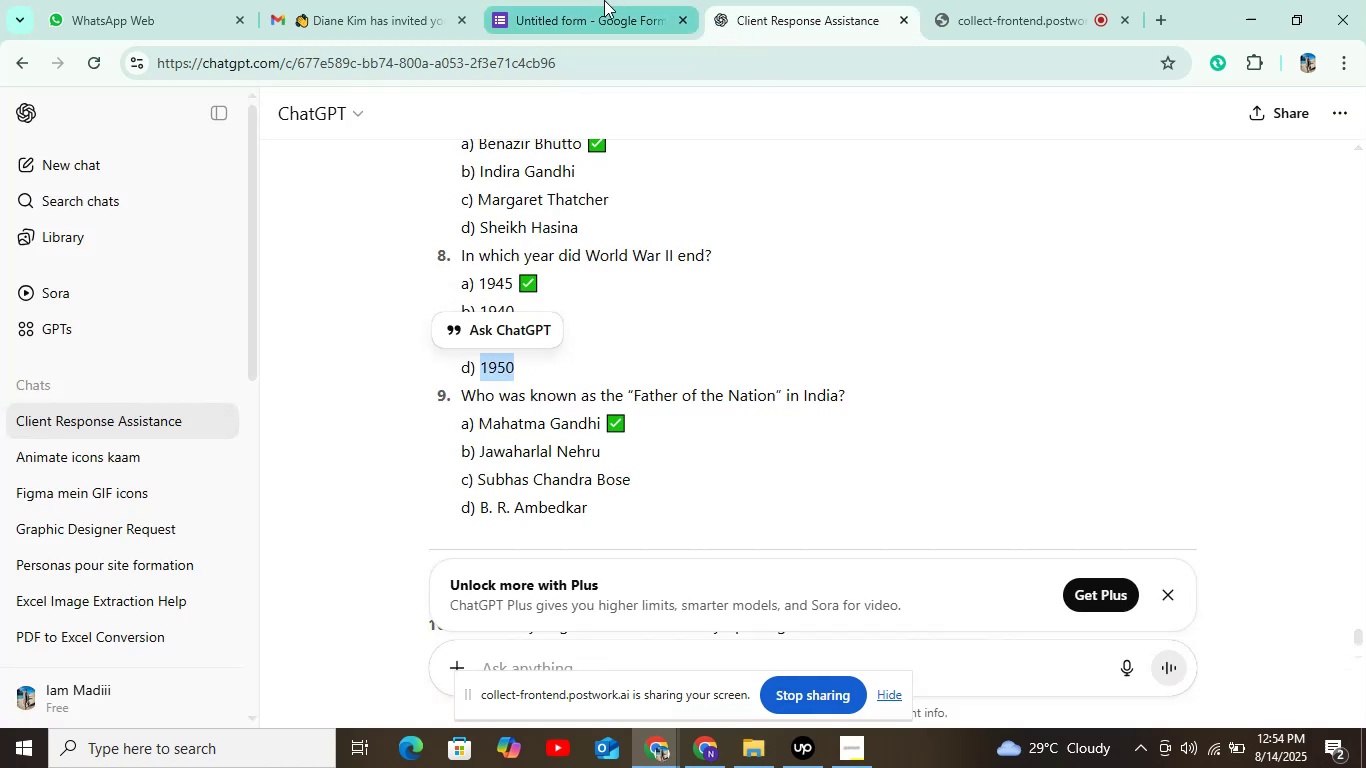 
left_click([602, 4])
 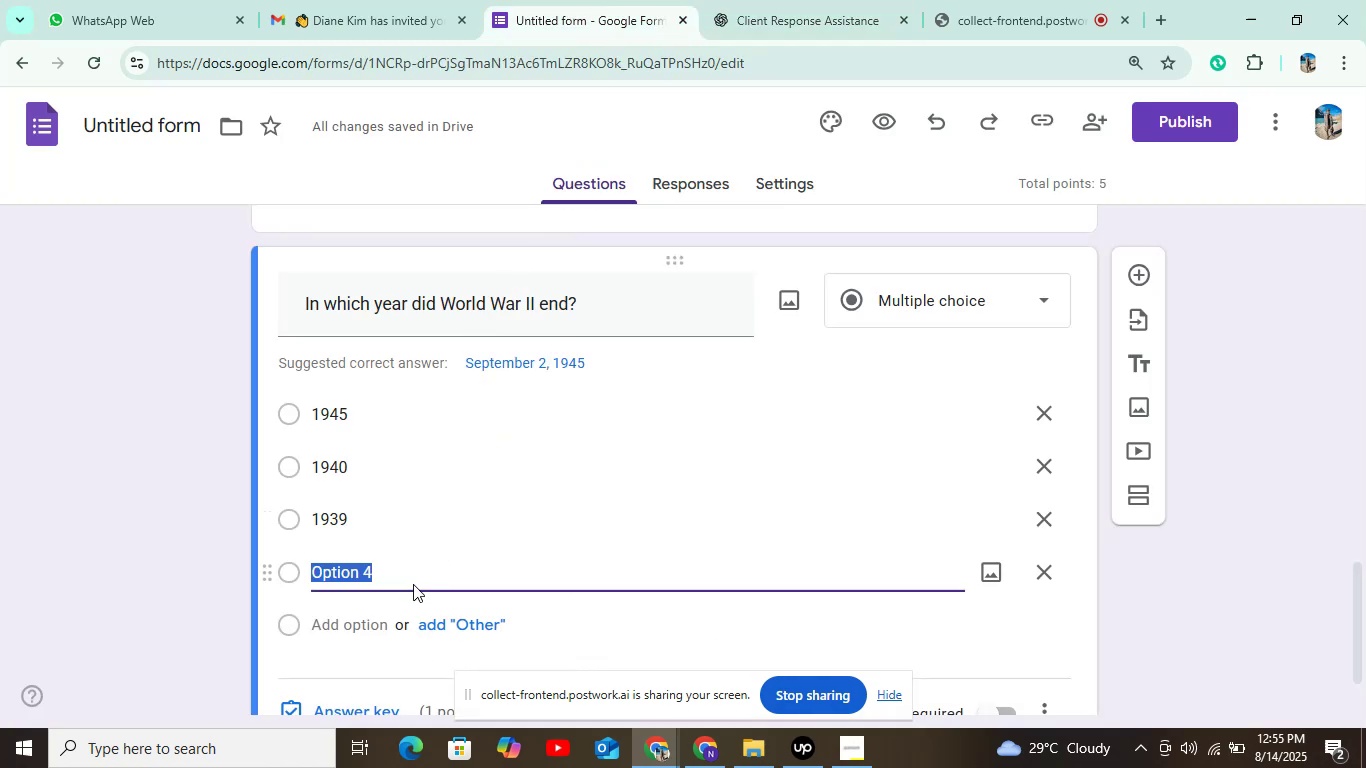 
key(Control+V)
 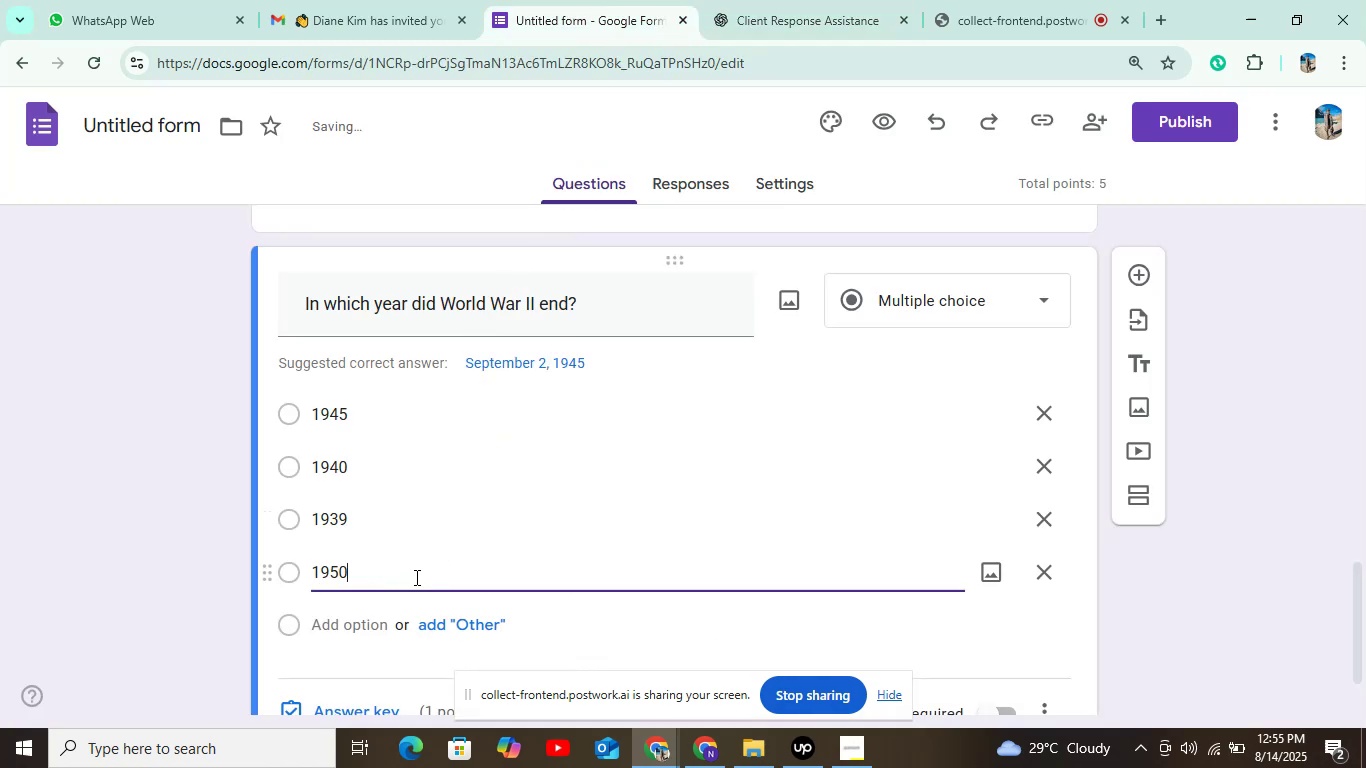 
scroll: coordinate [421, 568], scroll_direction: down, amount: 3.0
 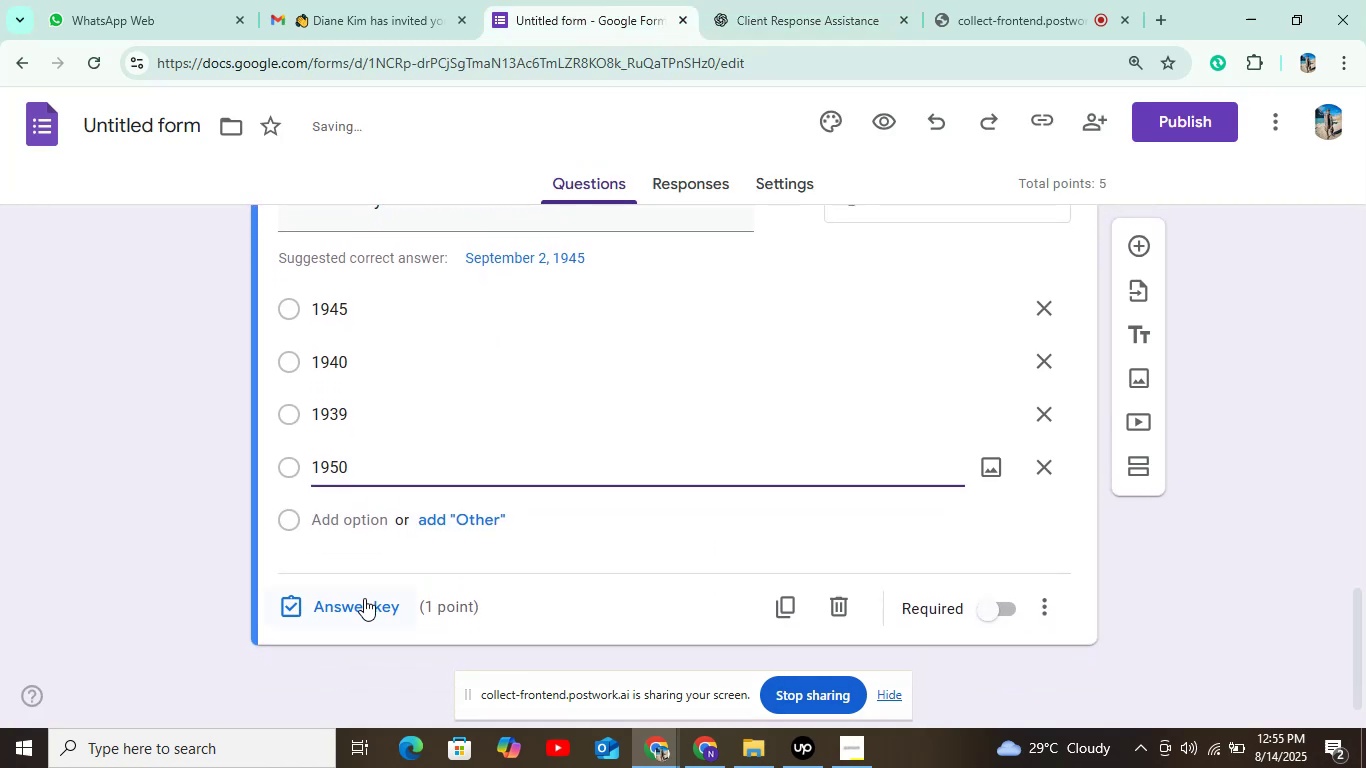 
left_click([364, 604])
 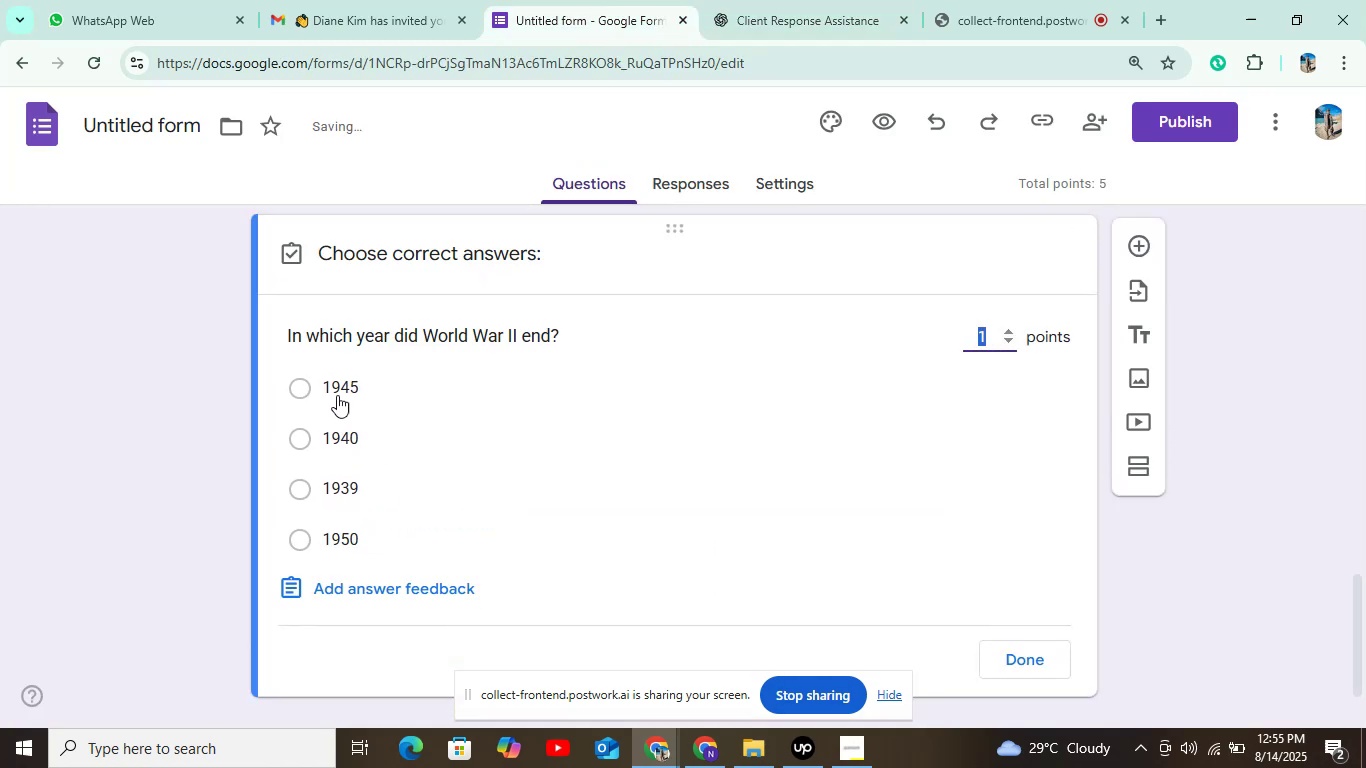 
left_click([319, 386])
 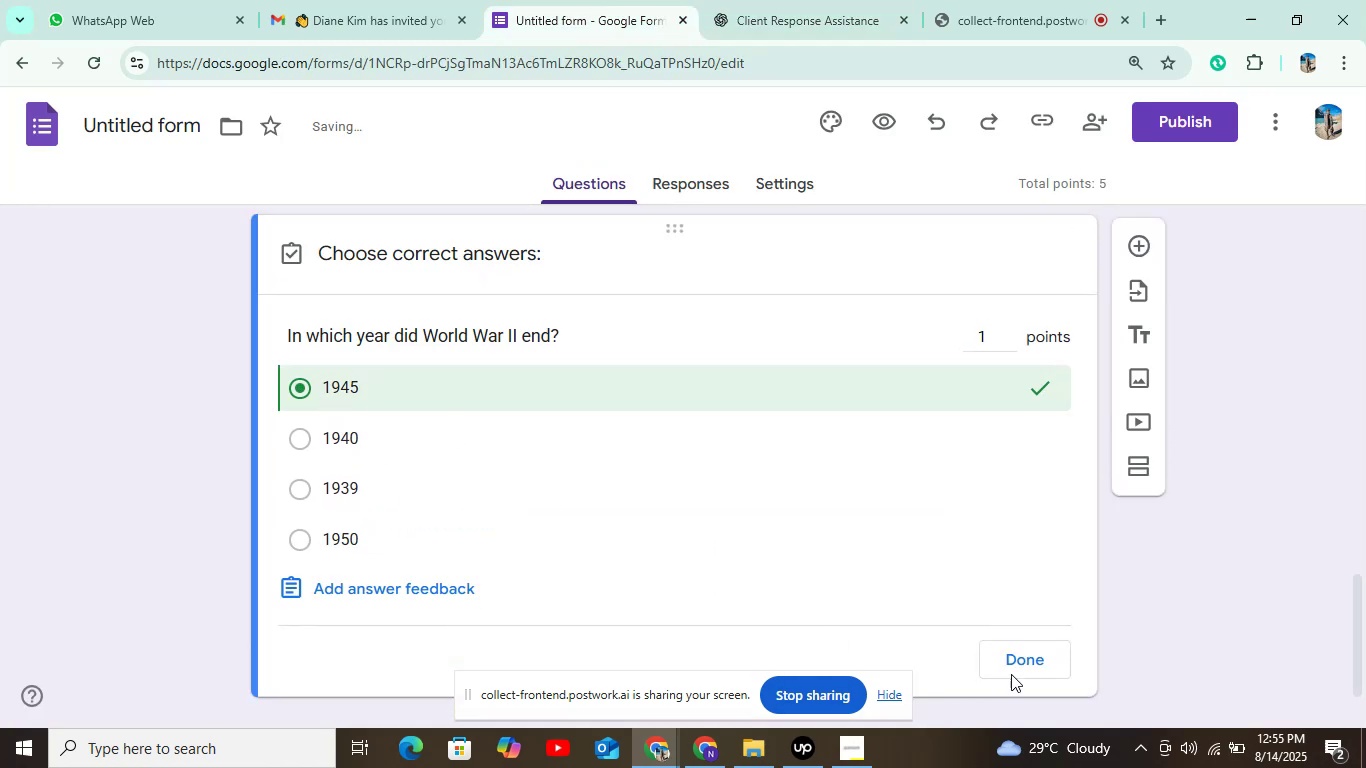 
left_click([1019, 663])
 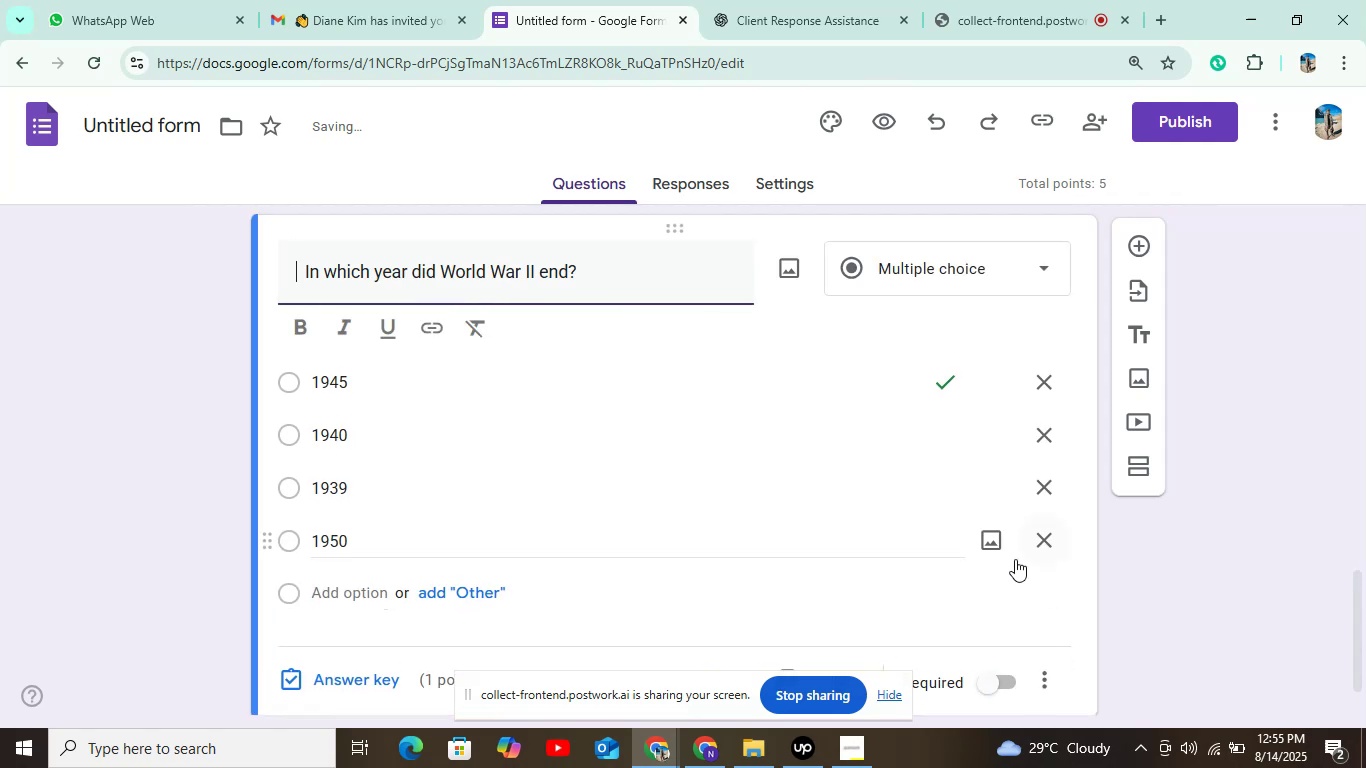 
scroll: coordinate [1030, 634], scroll_direction: down, amount: 2.0
 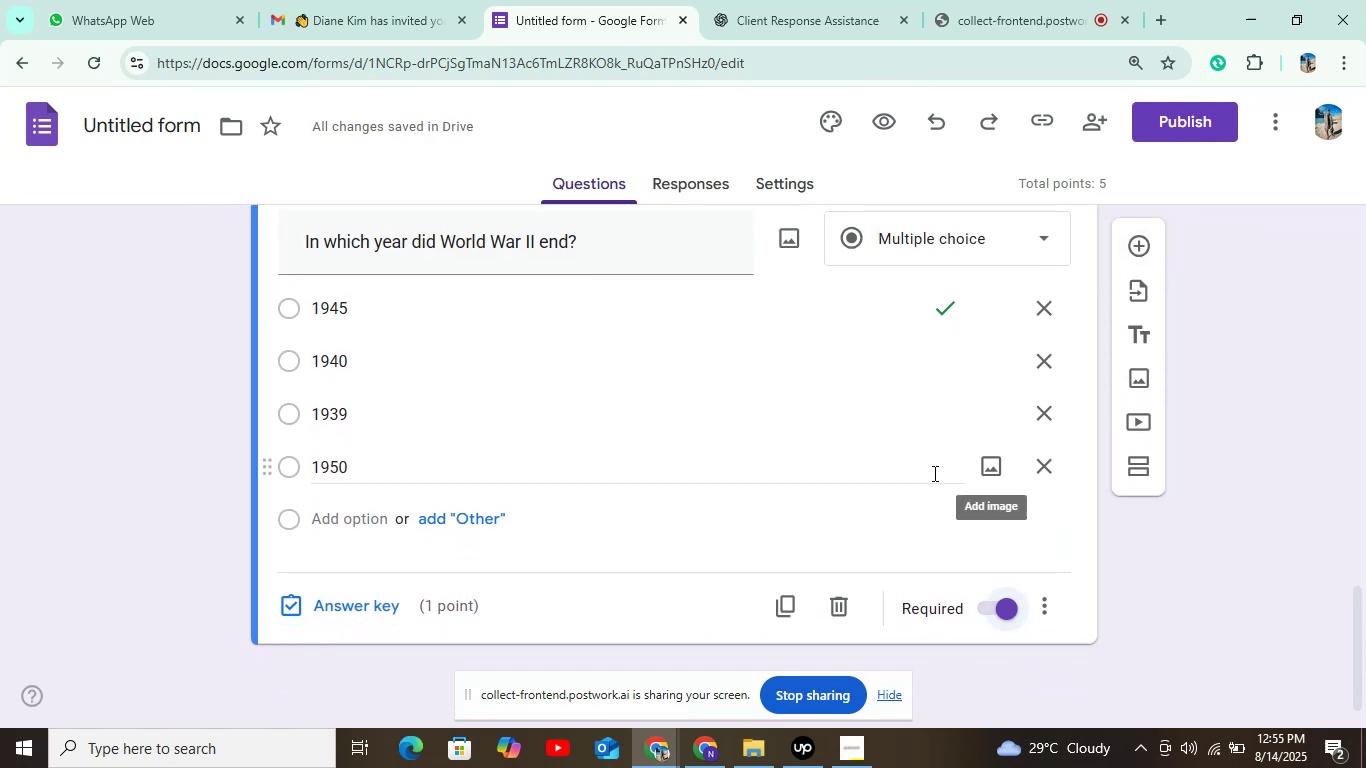 
wait(5.45)
 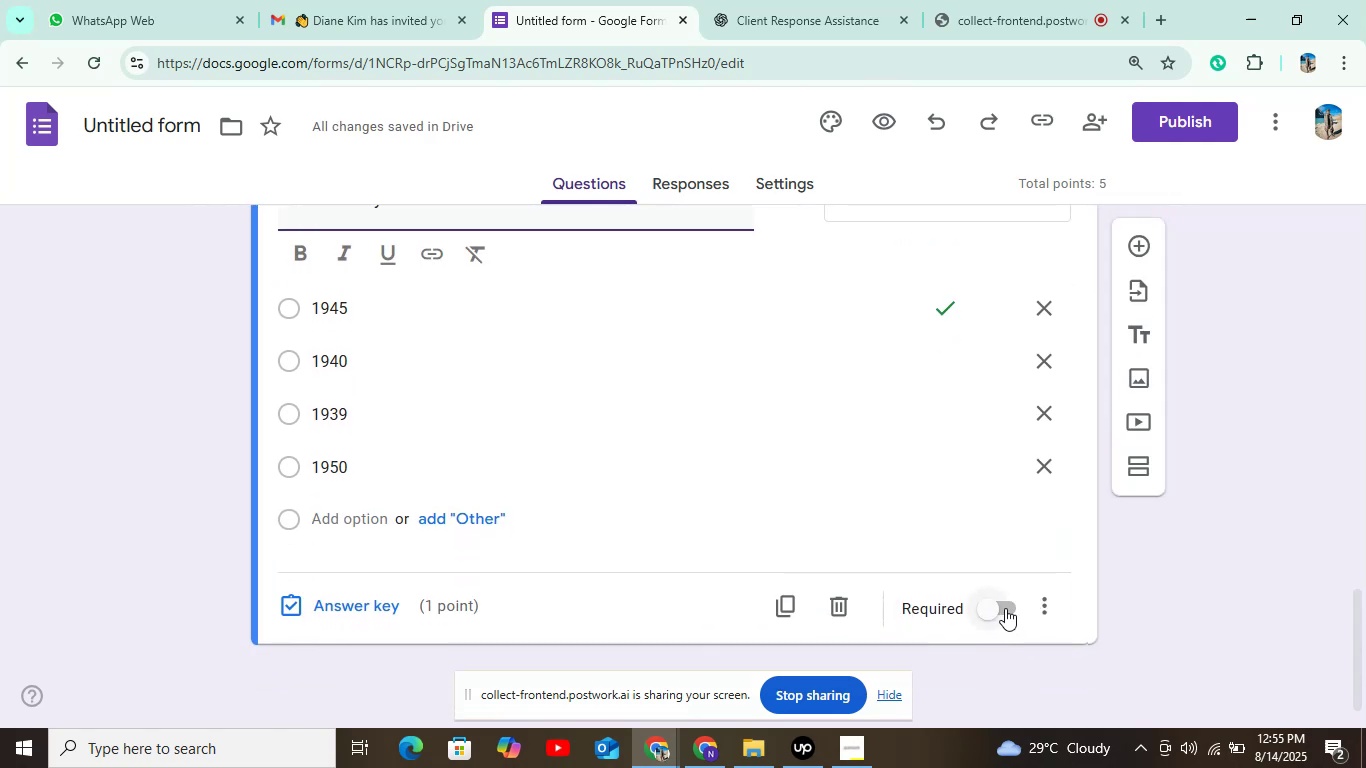 
left_click([1174, 124])
 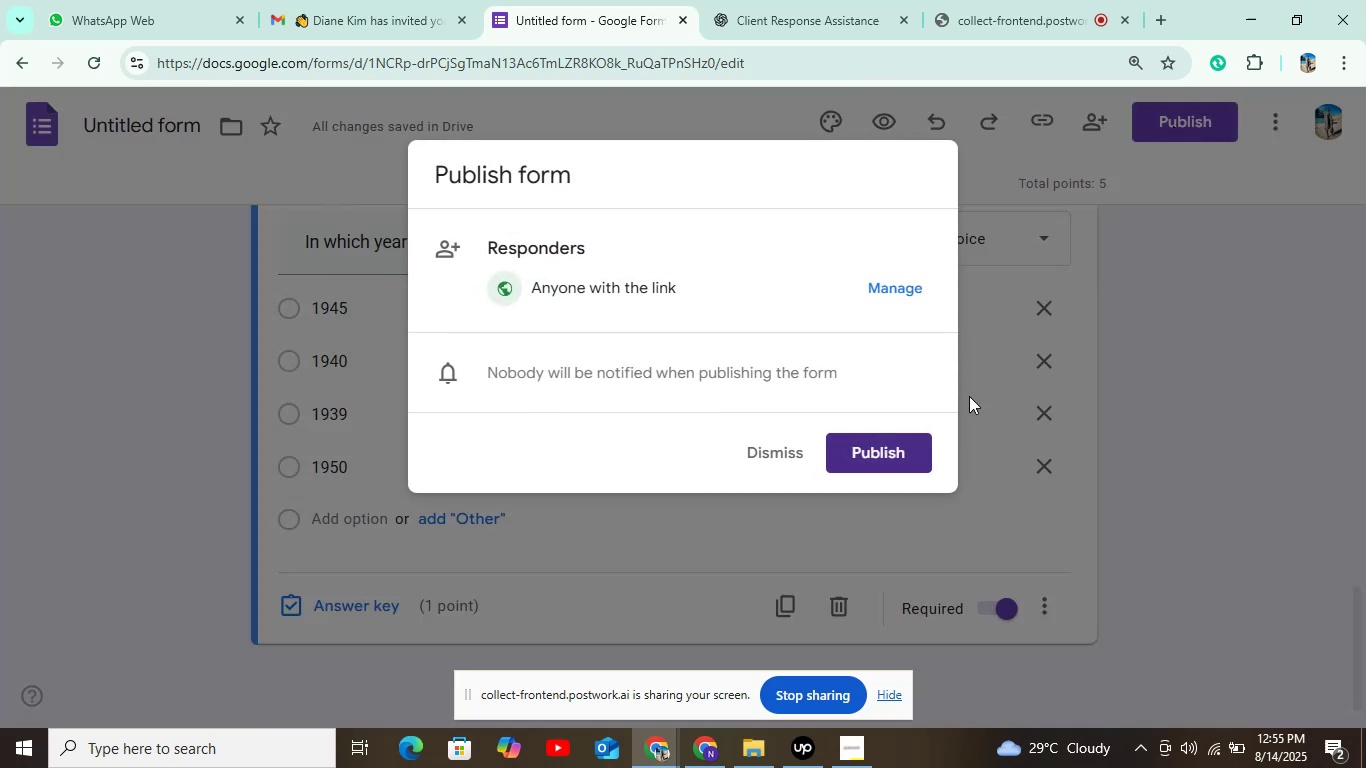 
left_click([902, 447])
 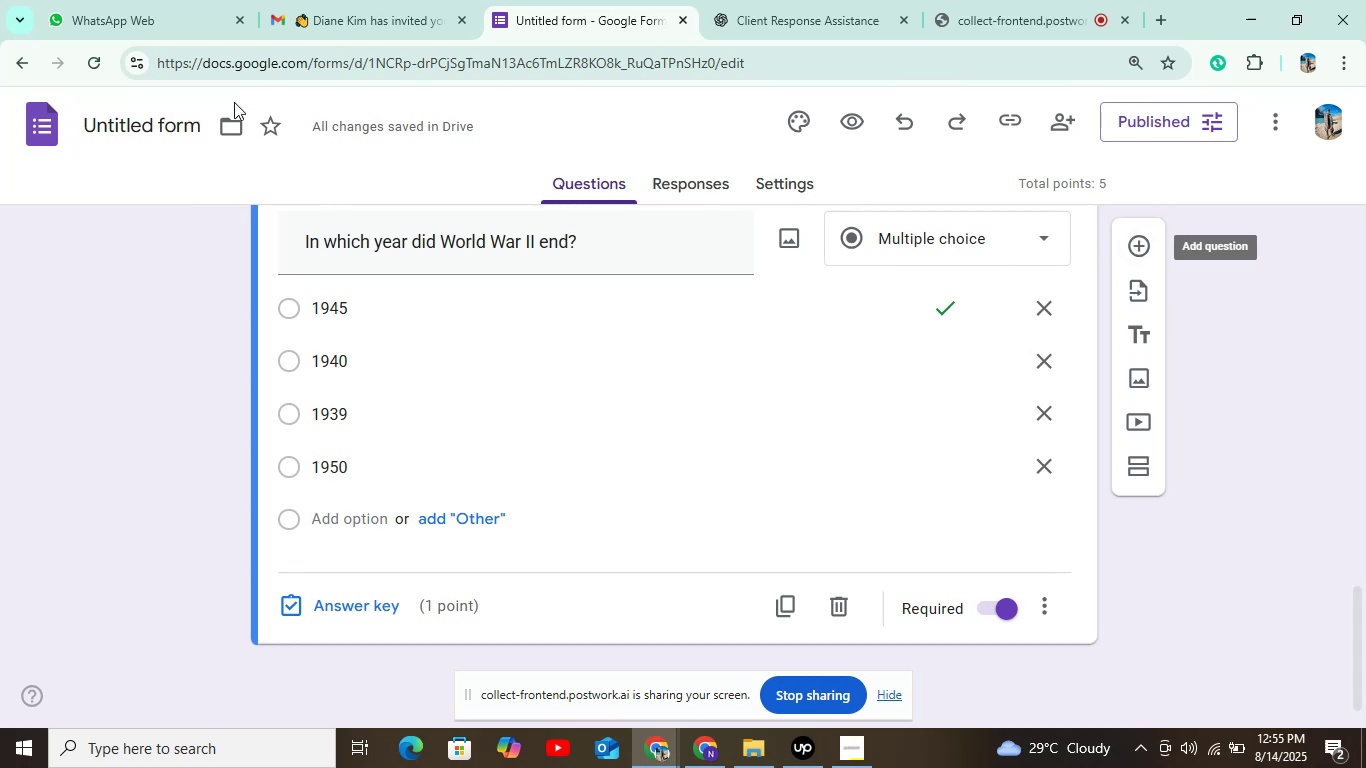 
left_click([45, 127])
 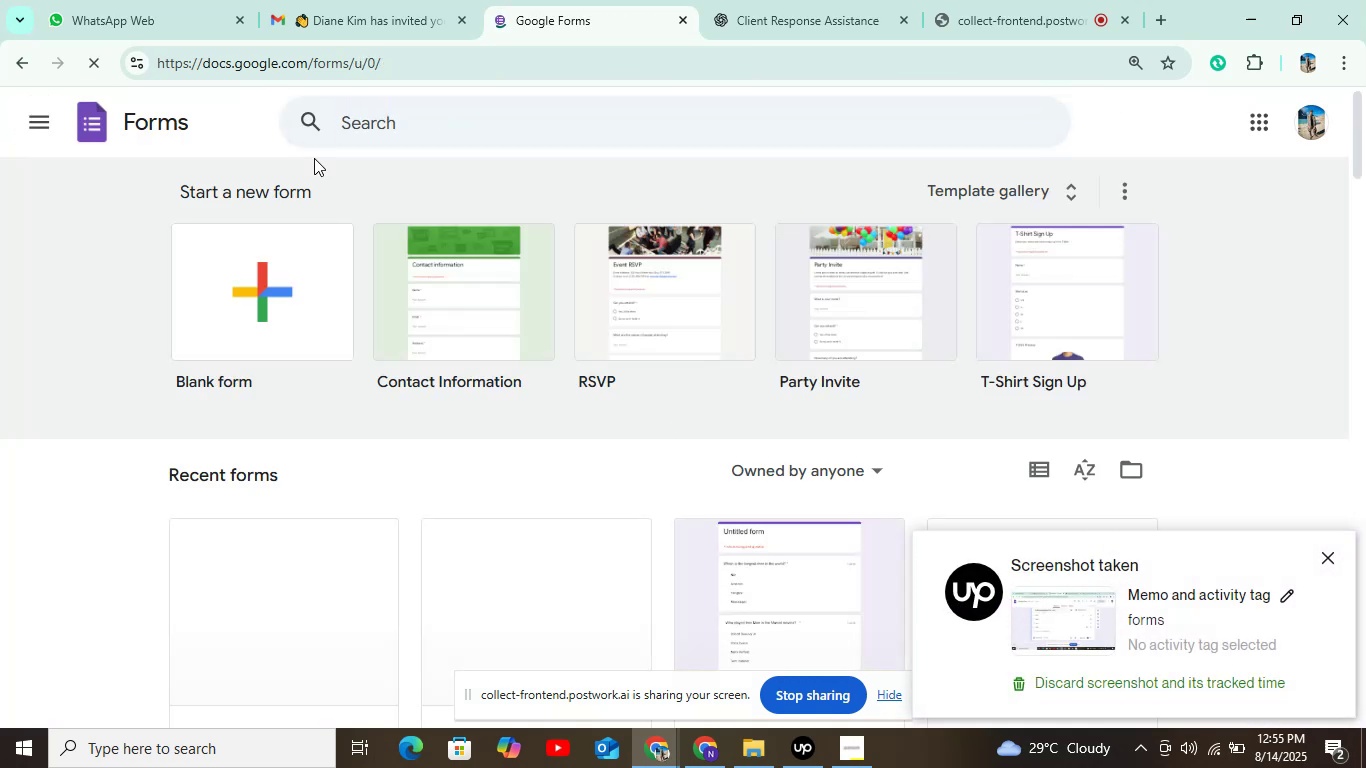 
wait(5.04)
 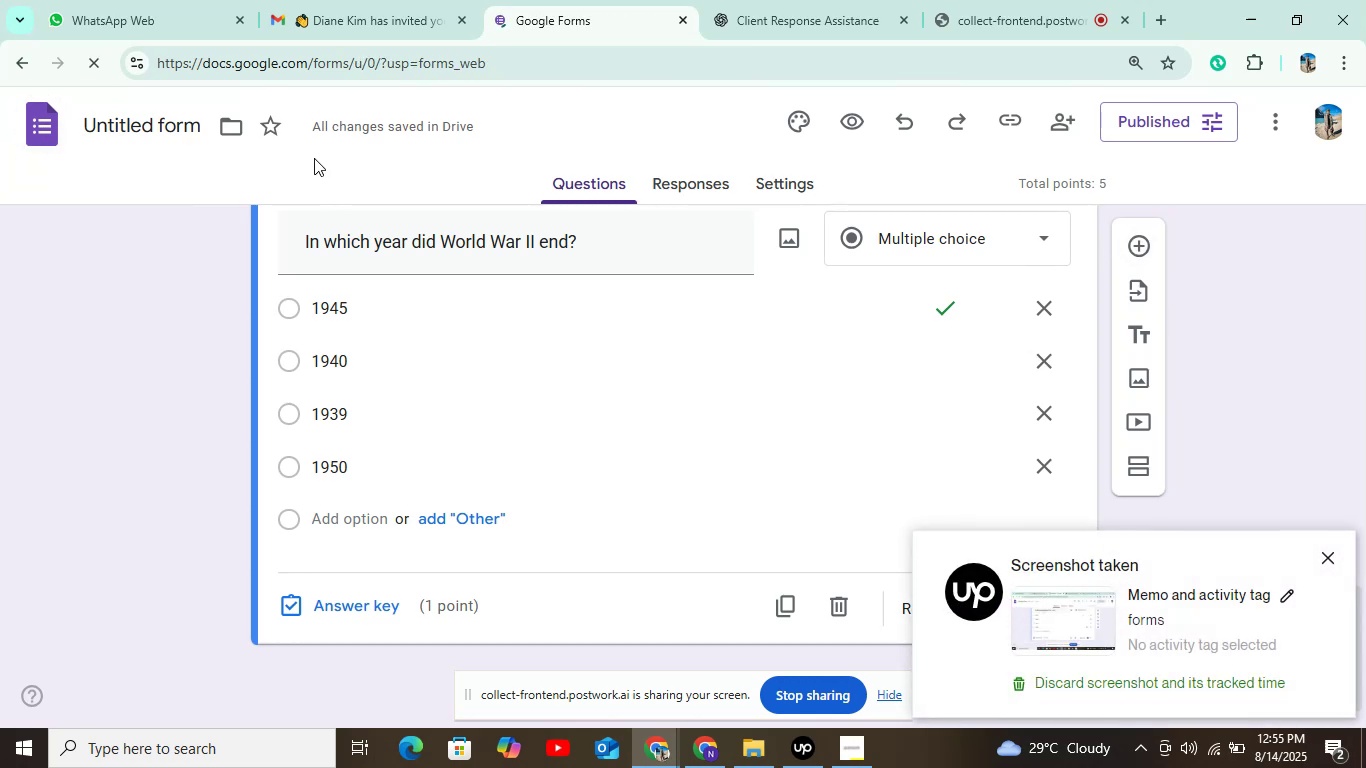 
left_click([235, 311])
 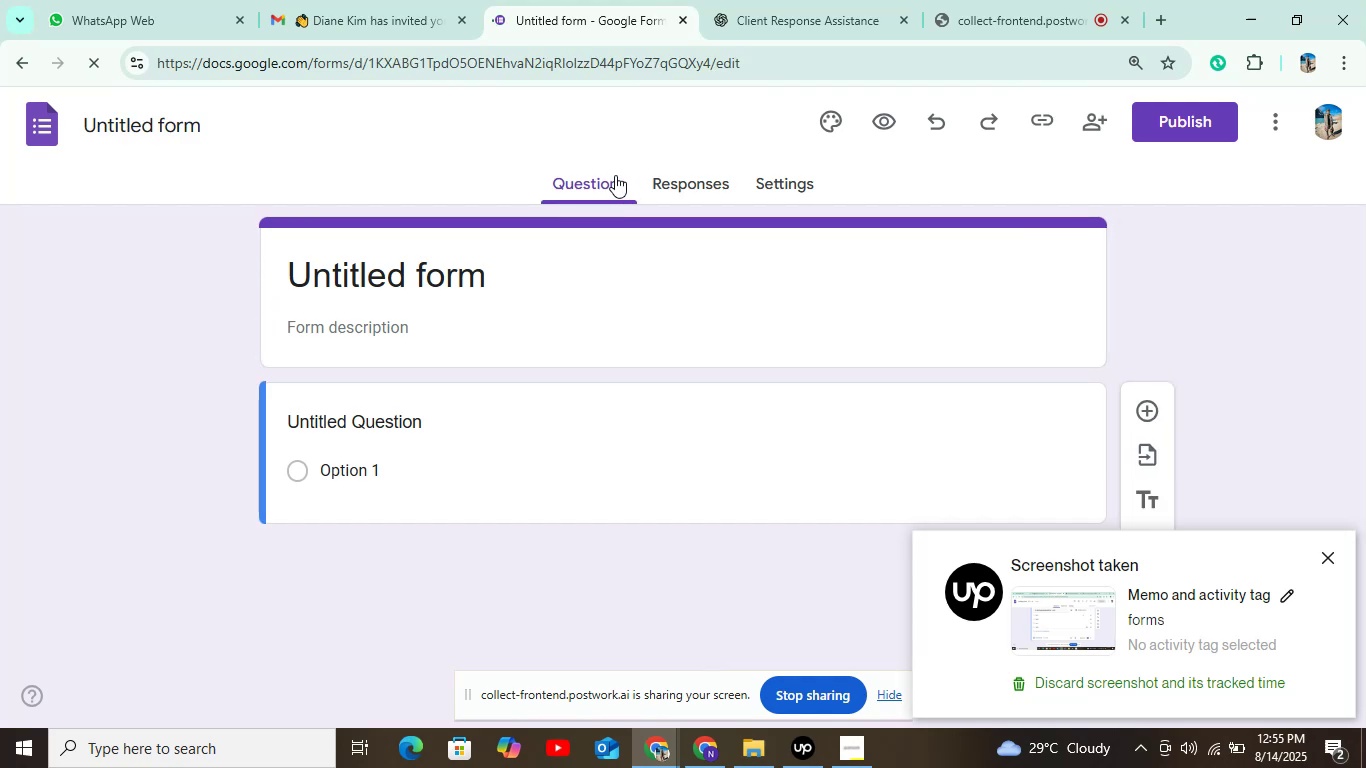 
wait(5.43)
 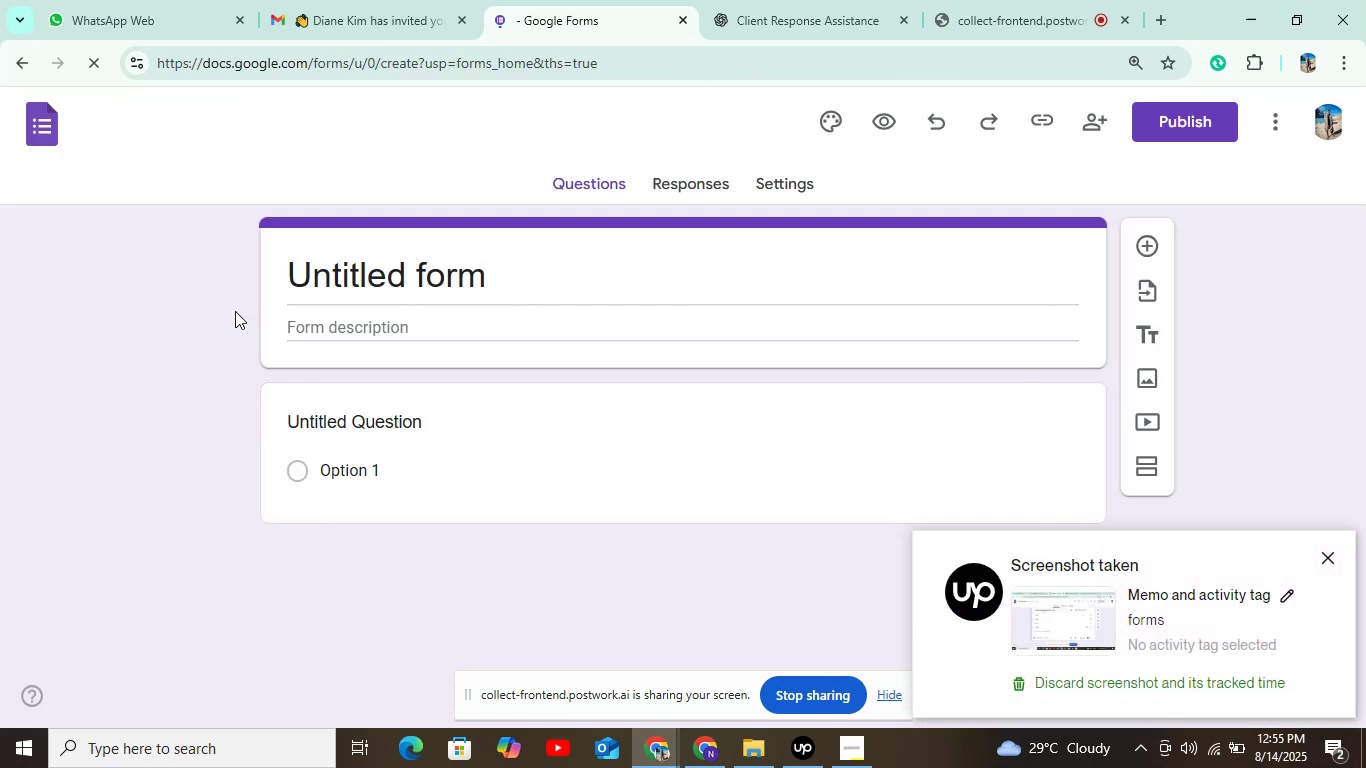 
left_click([822, 24])
 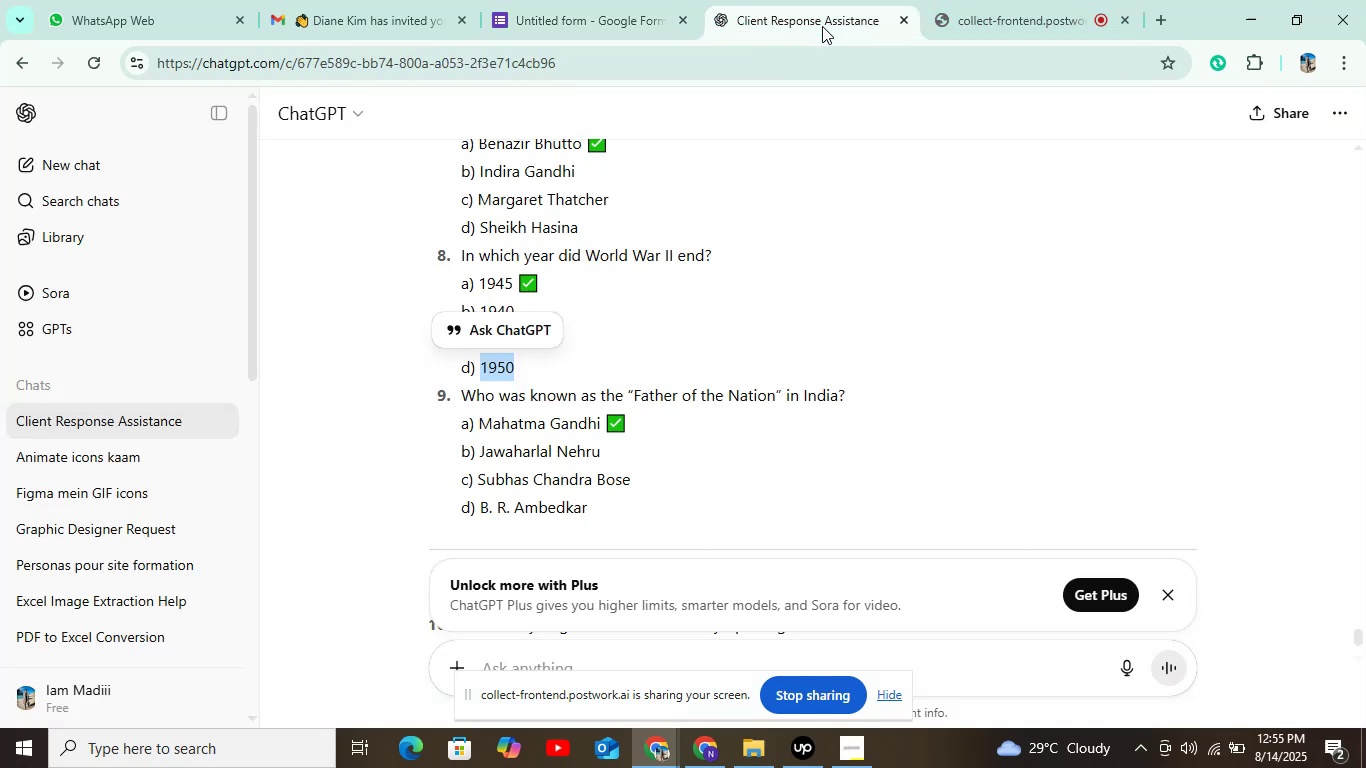 
scroll: coordinate [805, 196], scroll_direction: down, amount: 3.0
 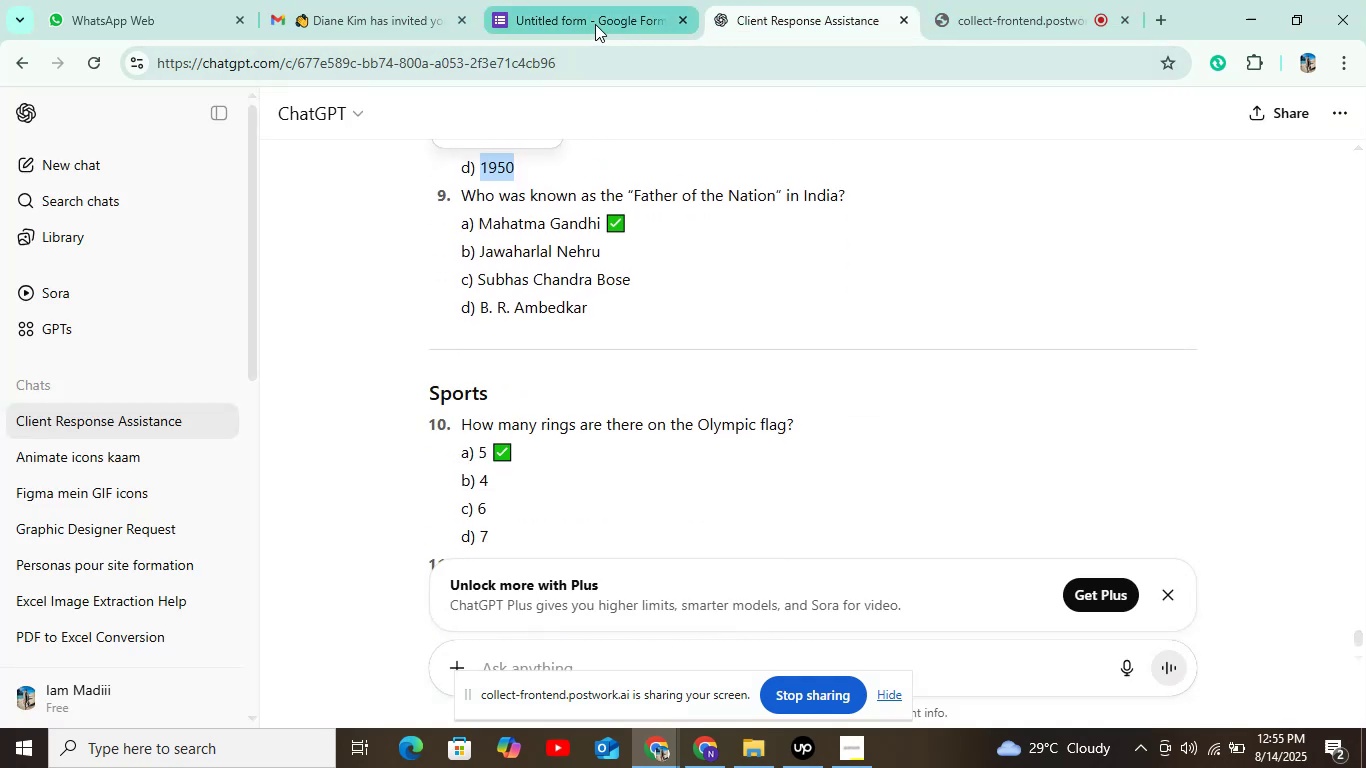 
left_click([538, 12])
 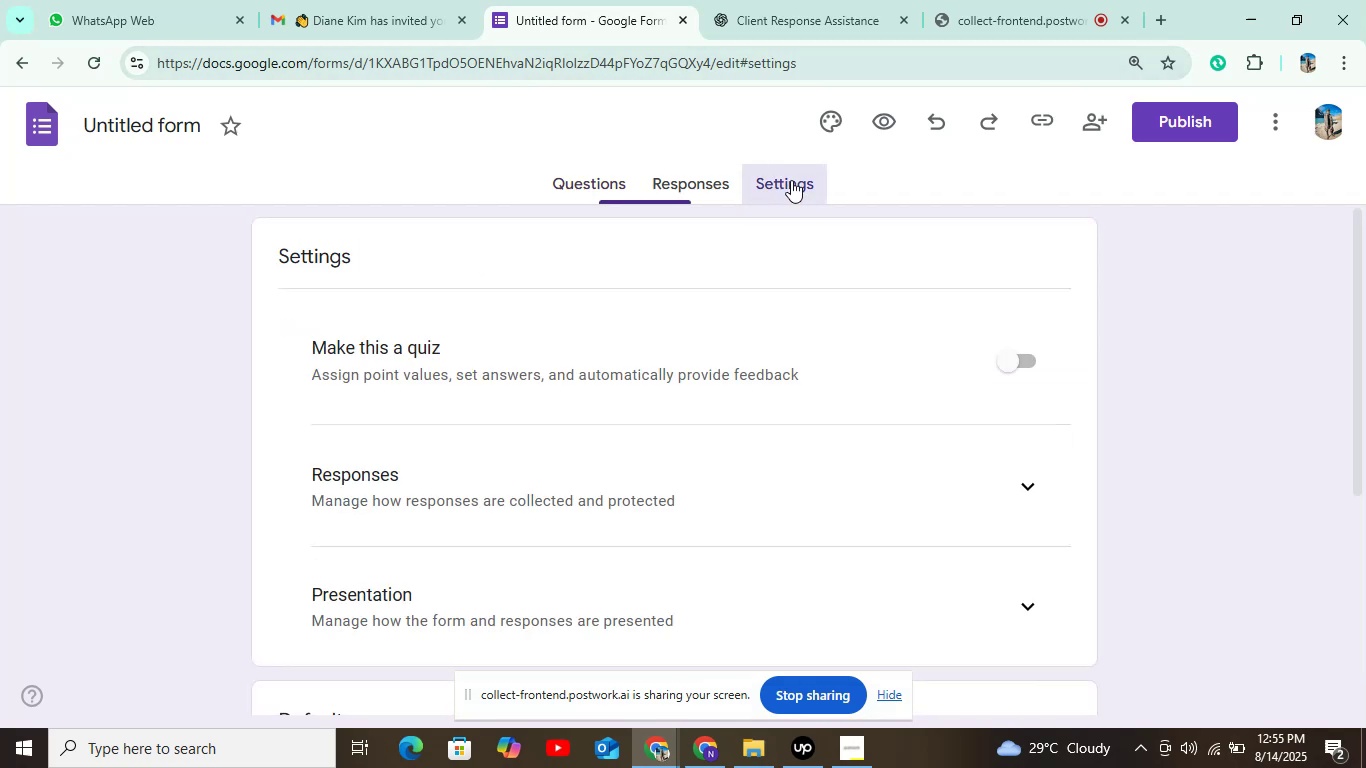 
left_click([1021, 356])
 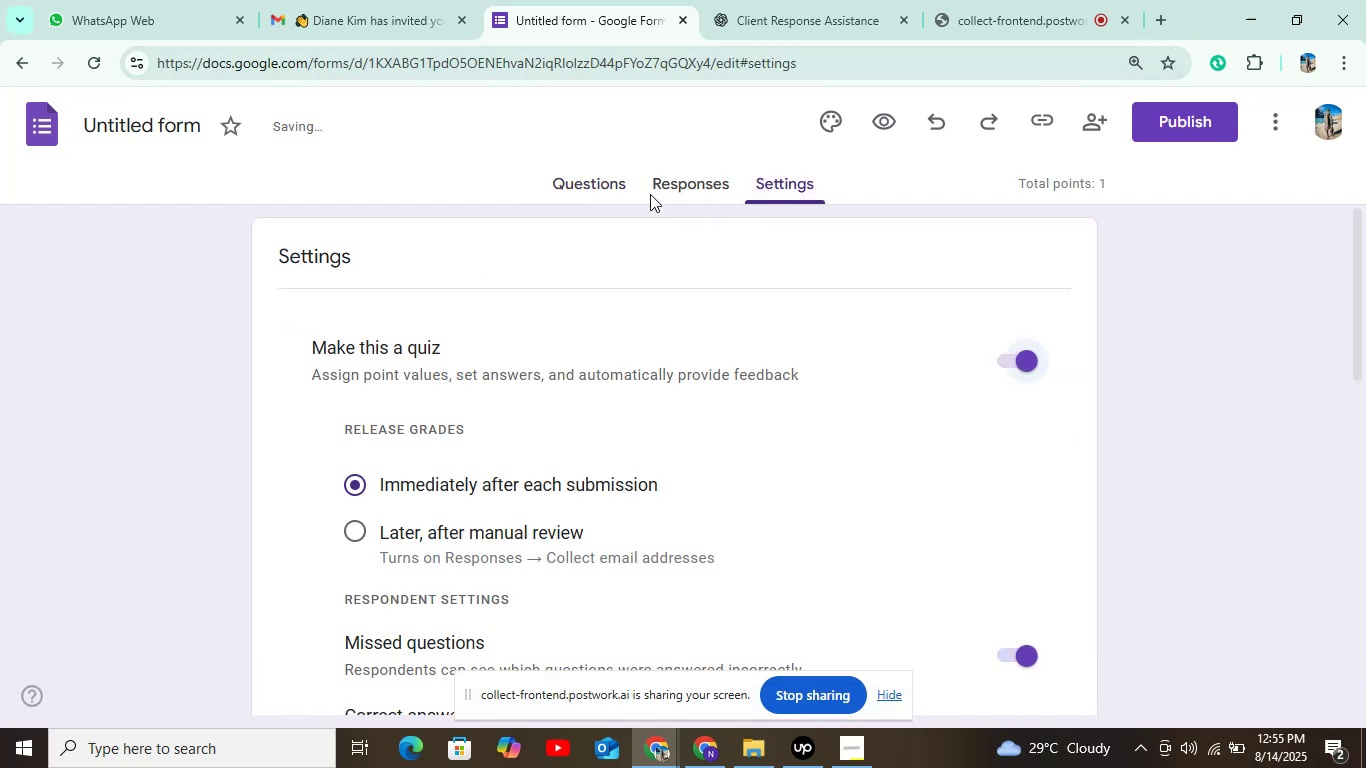 
left_click([584, 167])
 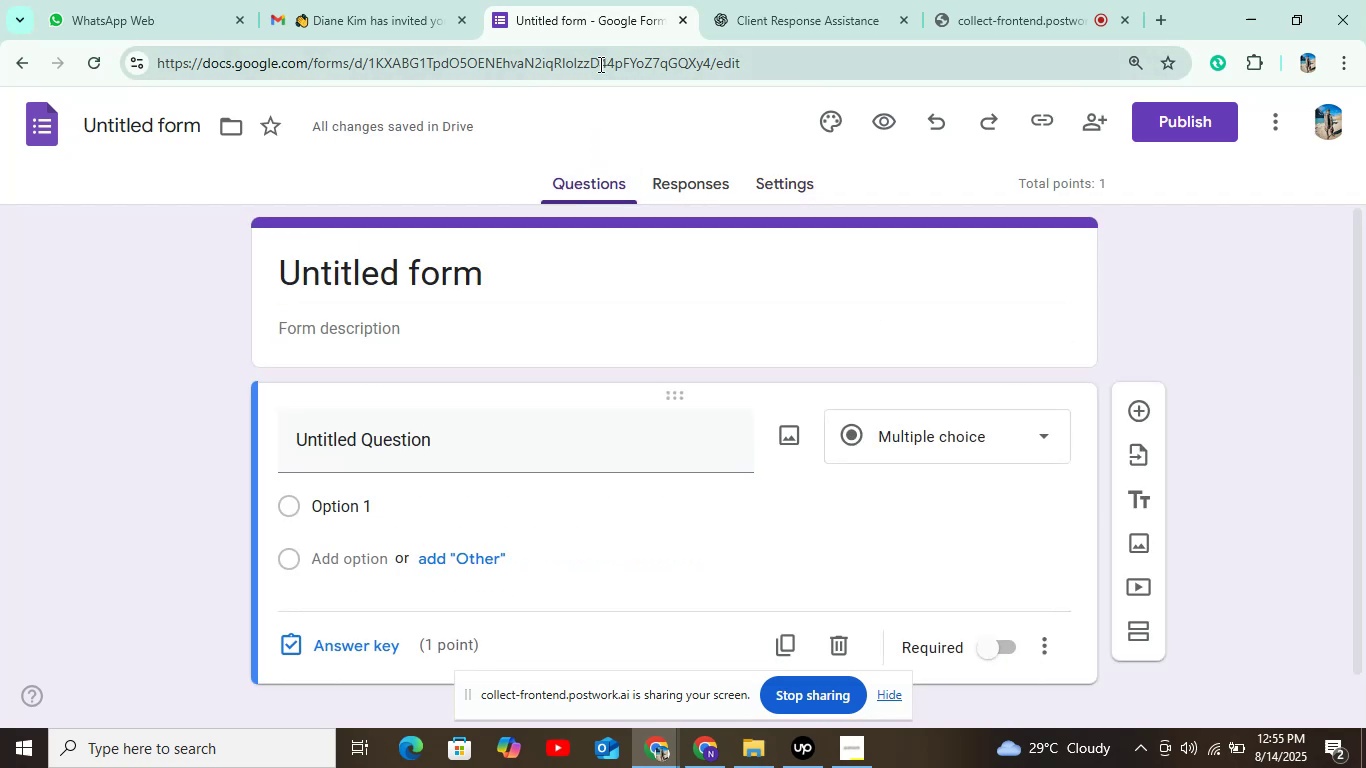 
wait(7.53)
 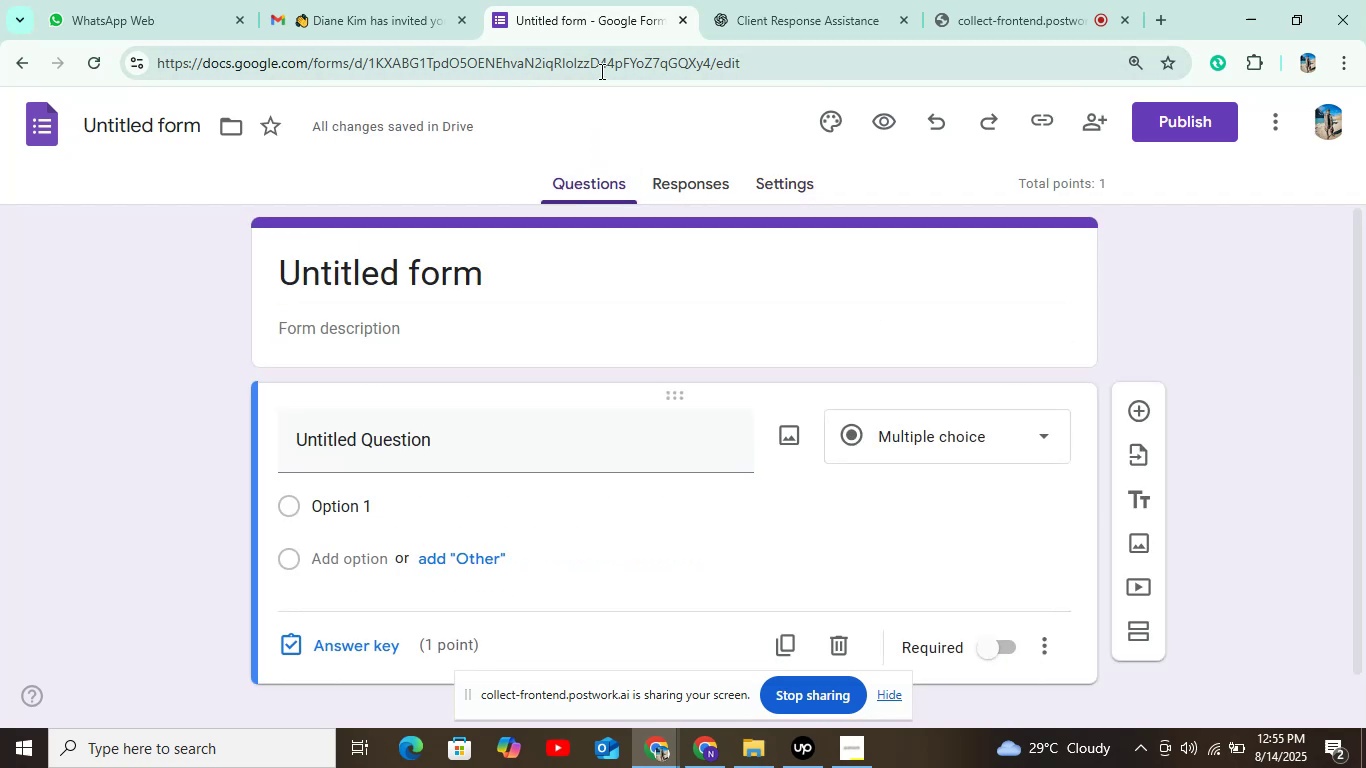 
left_click([831, 25])
 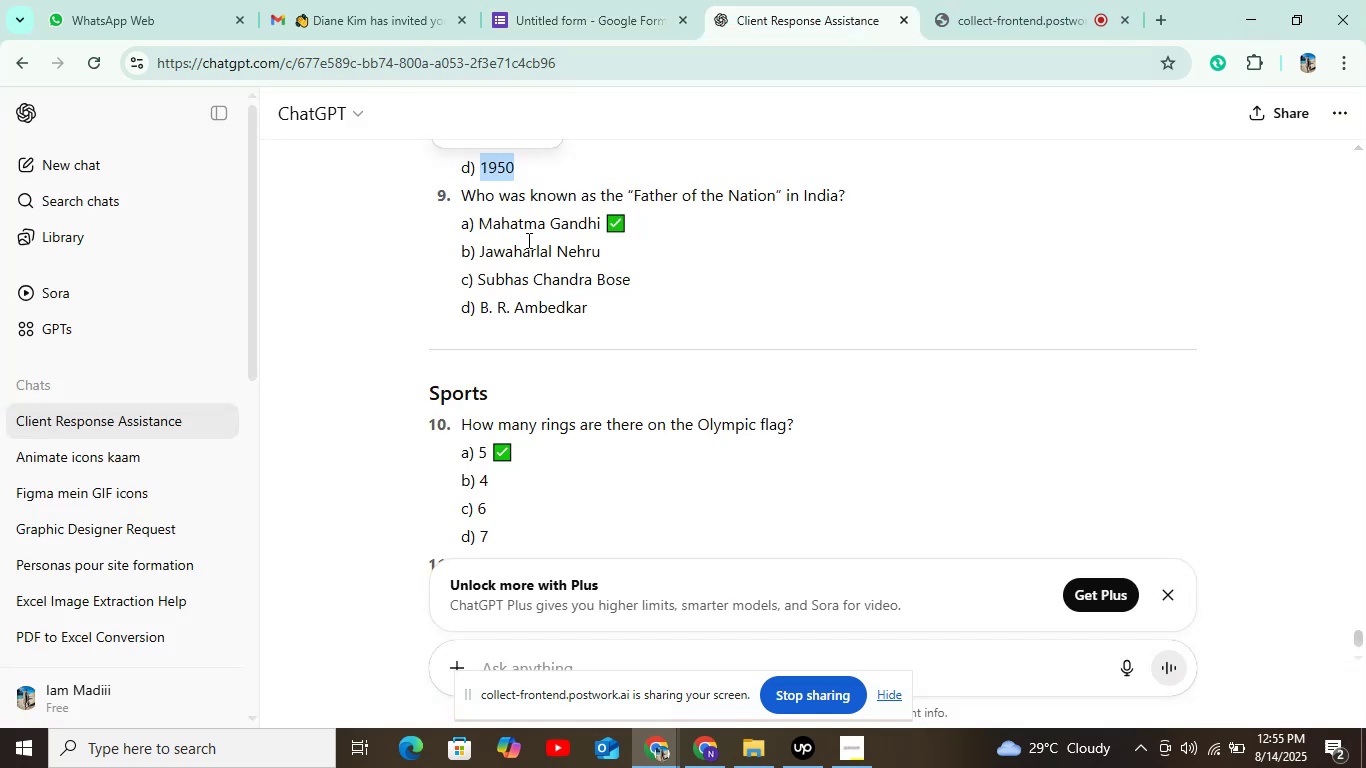 
left_click_drag(start_coordinate=[450, 190], to_coordinate=[890, 194])
 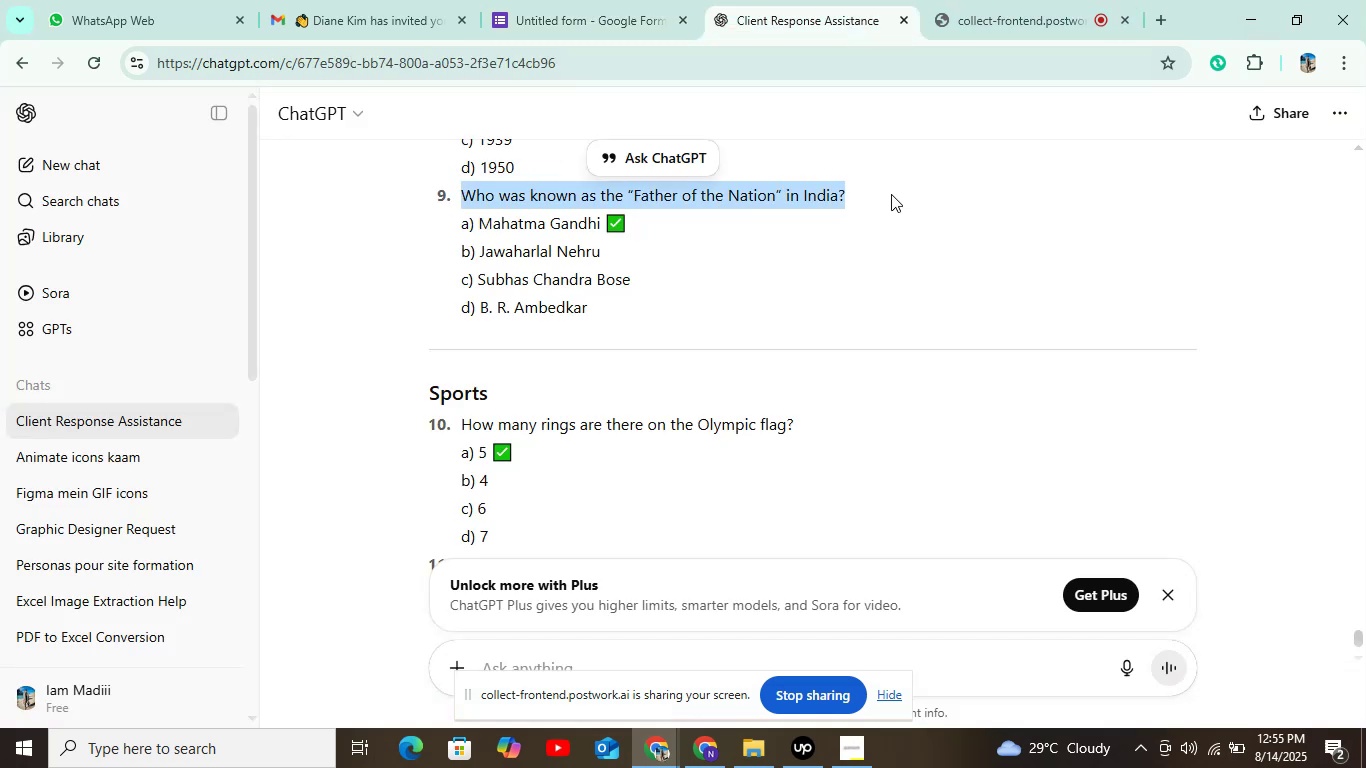 
key(Control+C)
 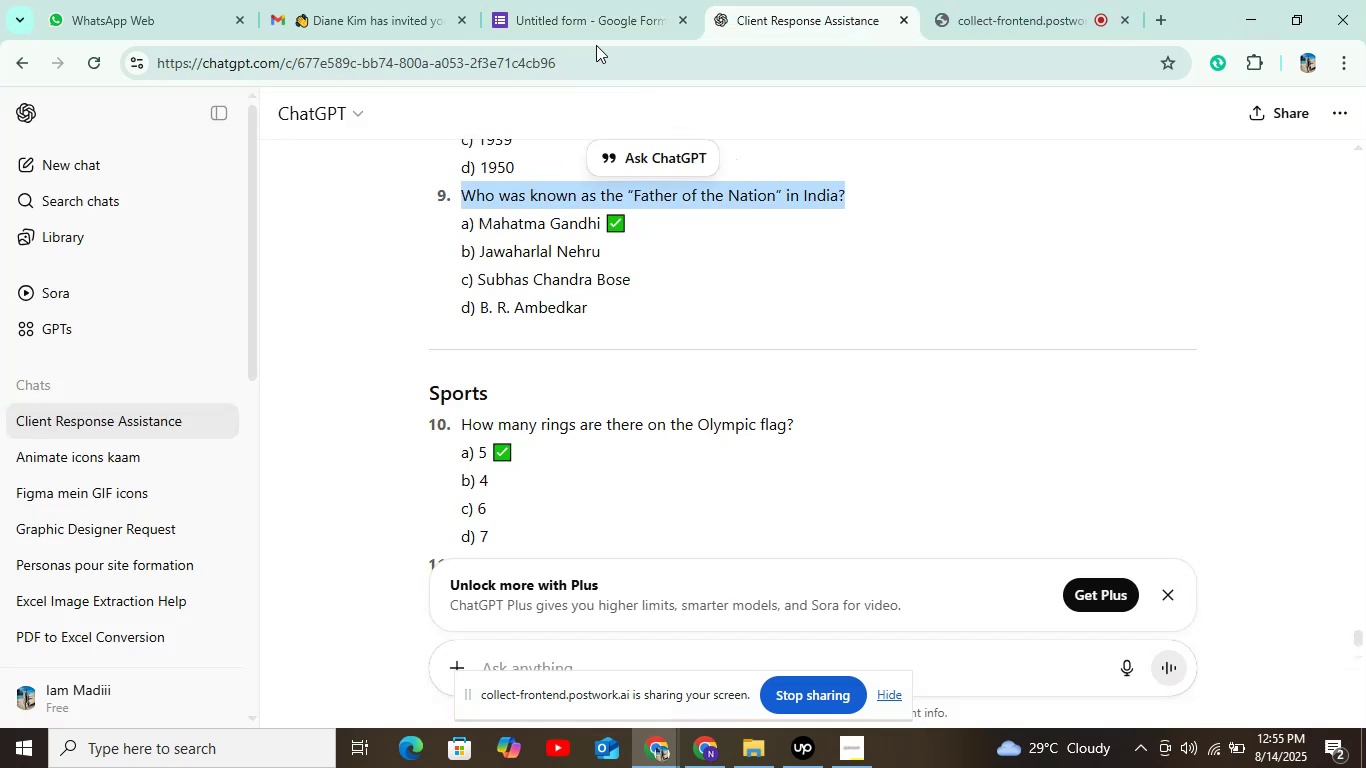 
left_click([563, 8])
 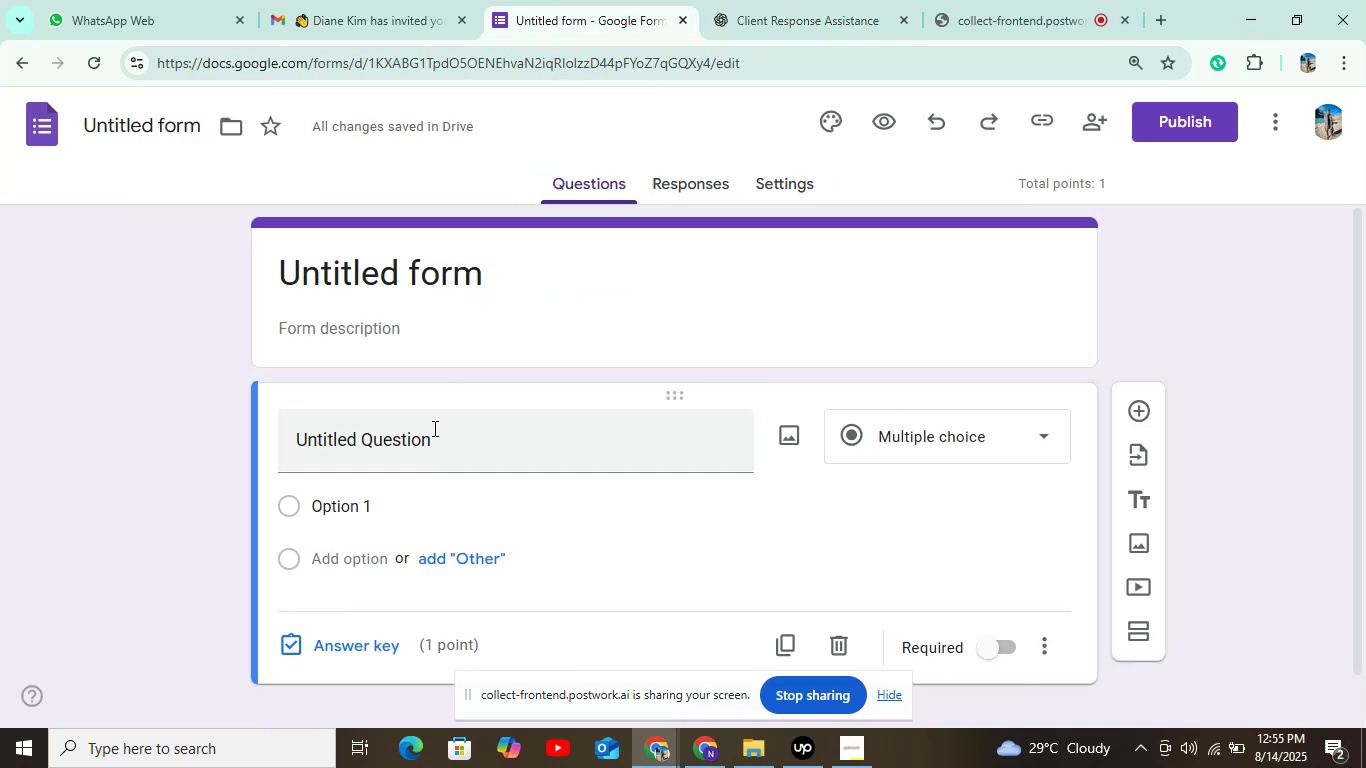 
left_click([436, 436])
 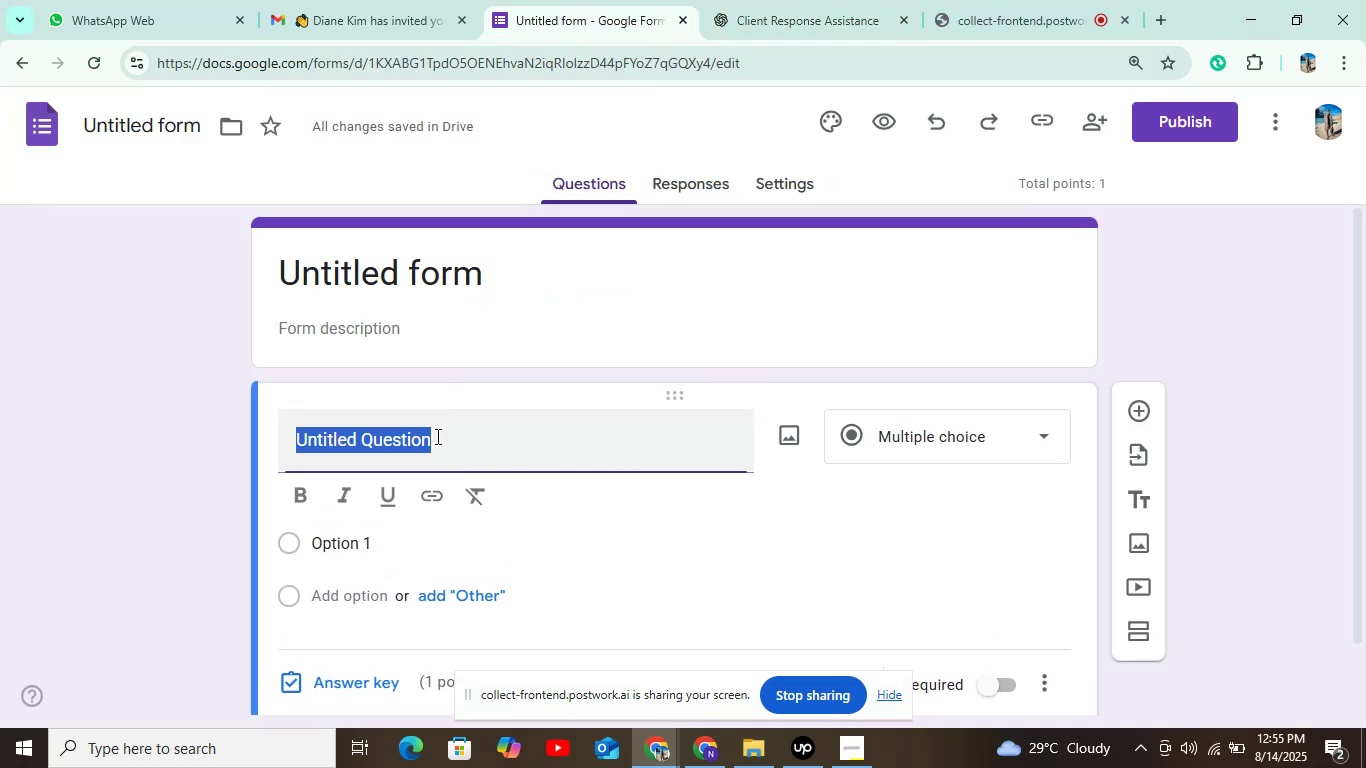 
key(Control+V)
 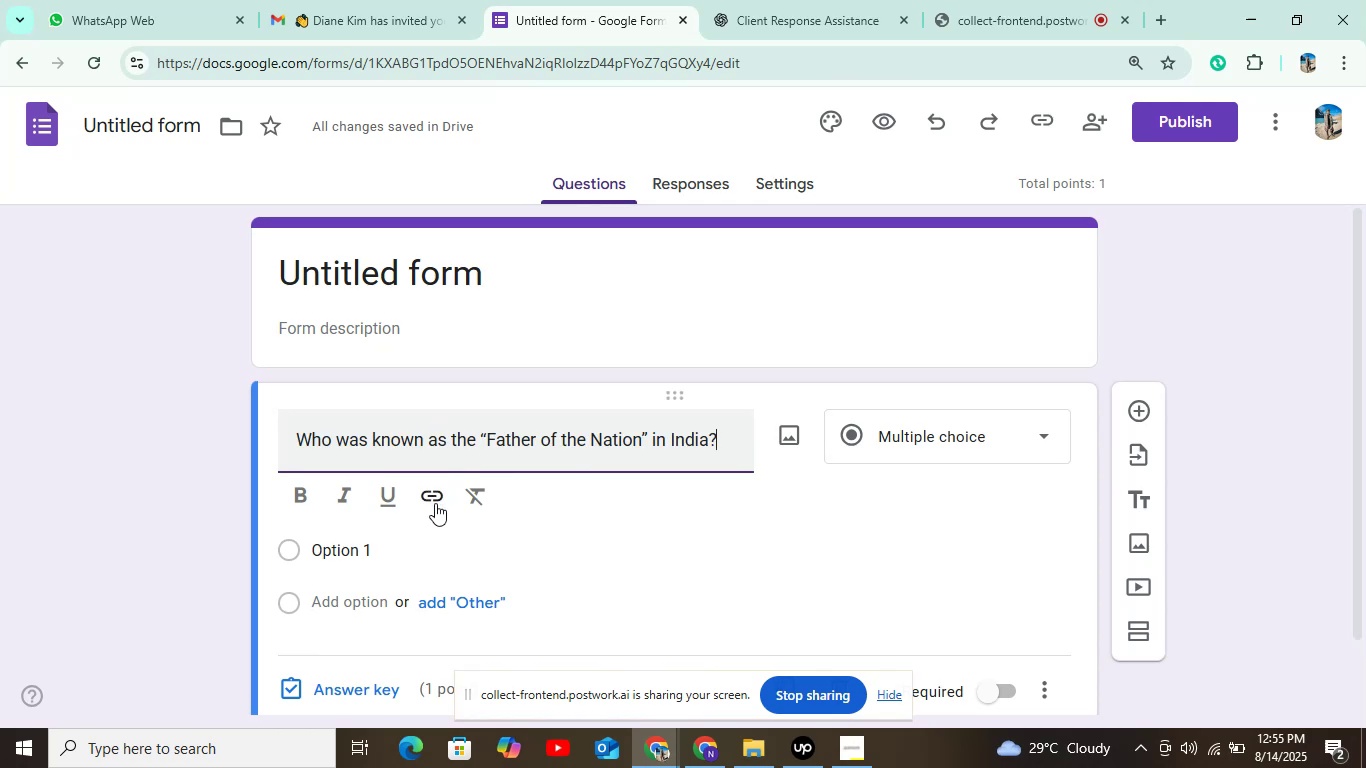 
scroll: coordinate [476, 508], scroll_direction: down, amount: 2.0
 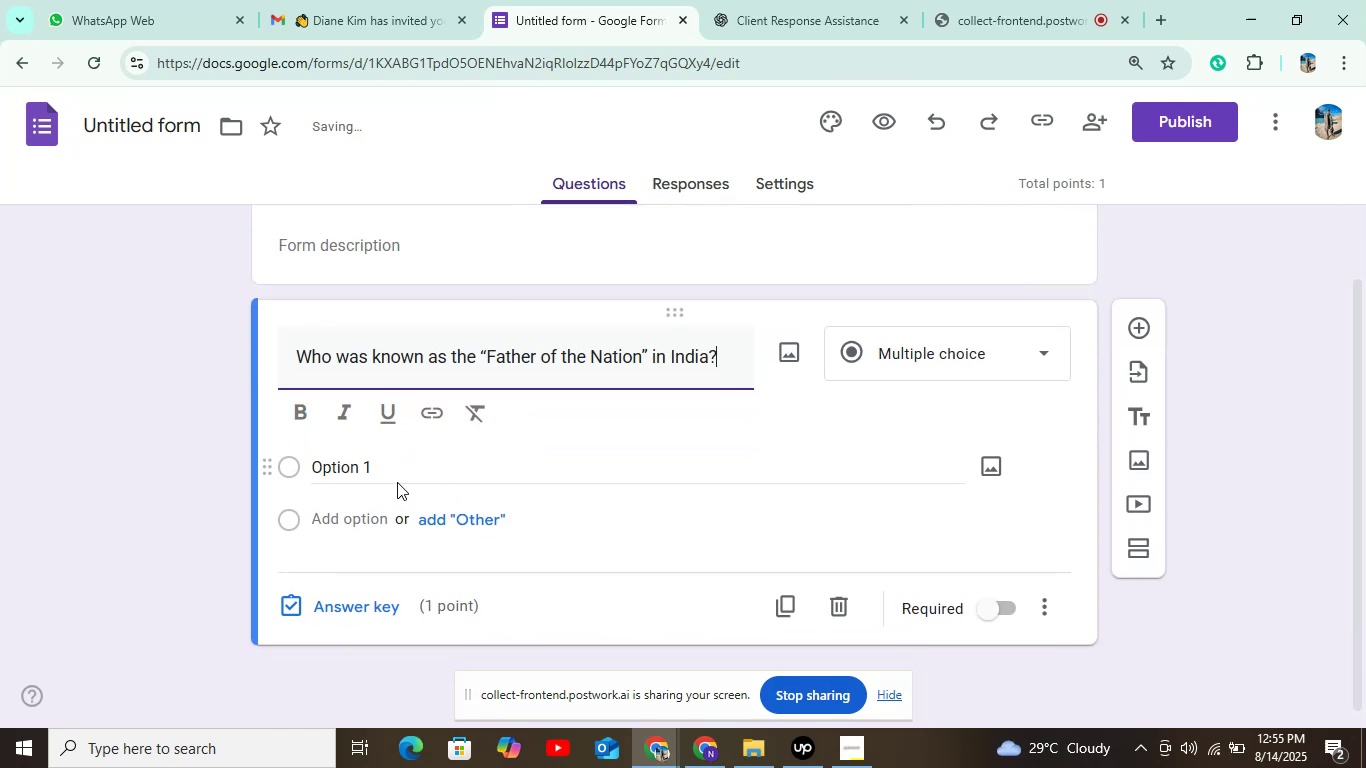 
left_click([394, 469])
 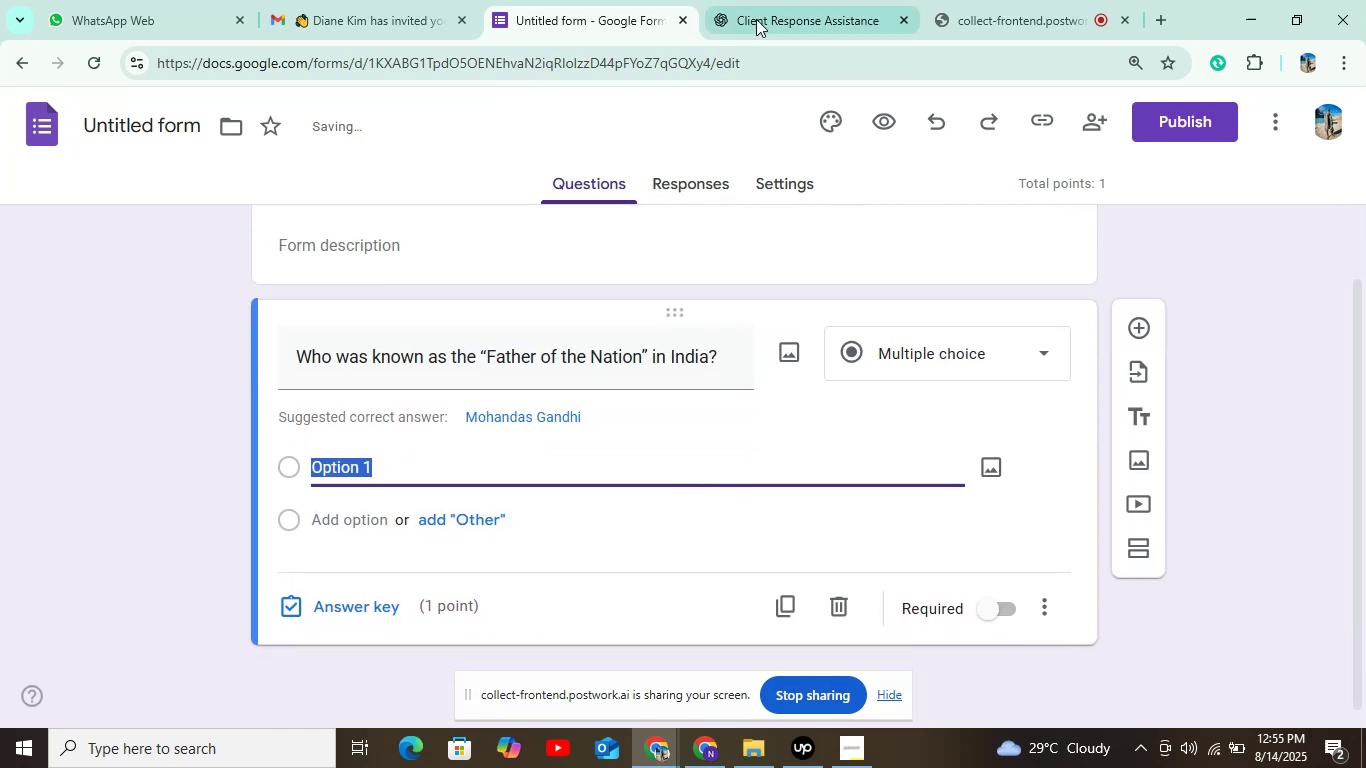 
left_click([784, 16])
 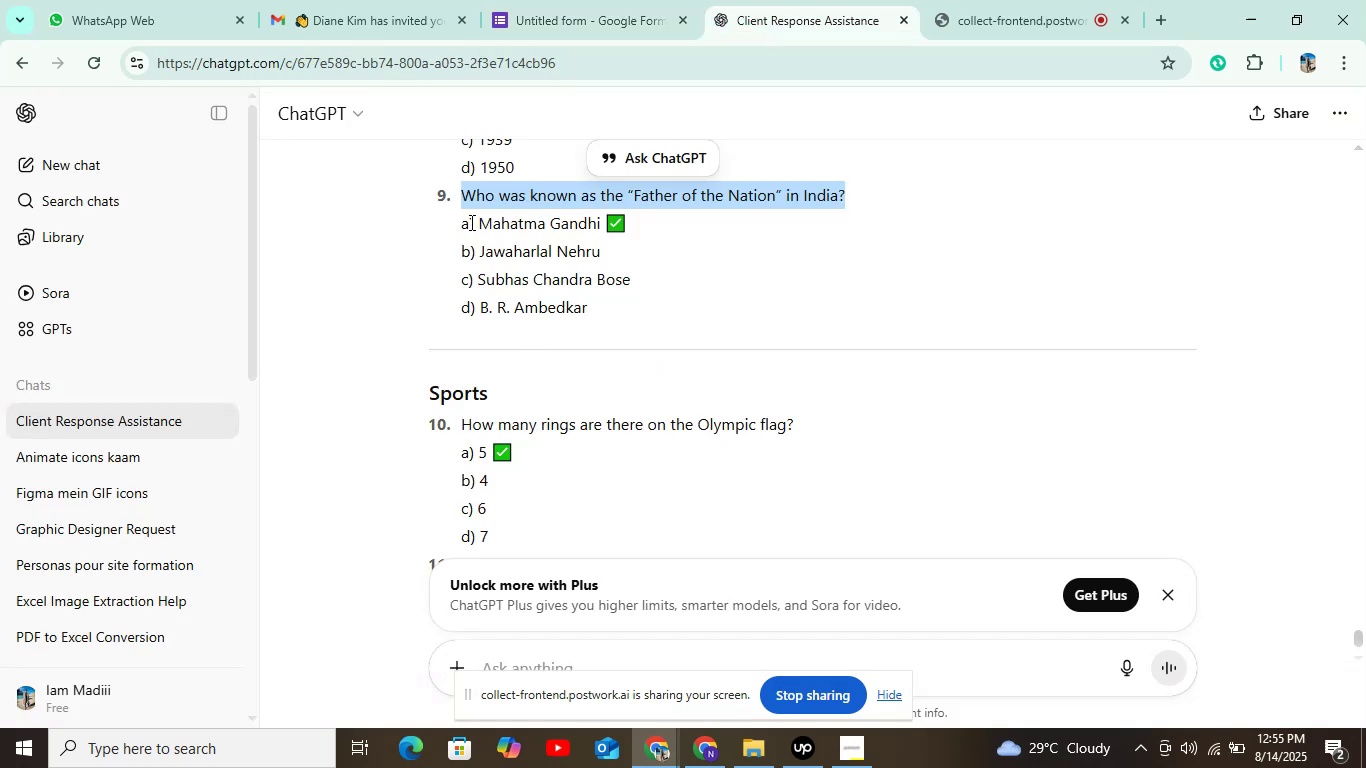 
left_click_drag(start_coordinate=[473, 222], to_coordinate=[598, 224])
 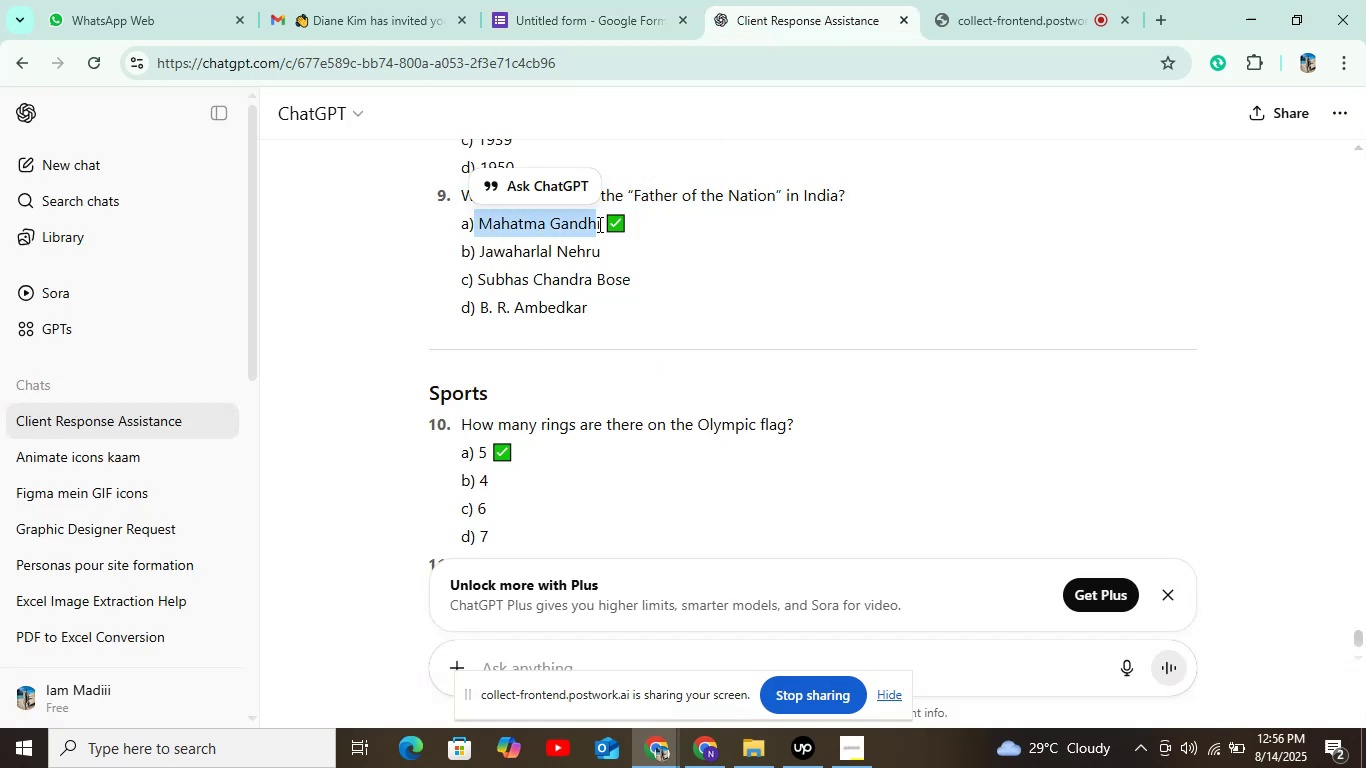 
key(Control+C)
 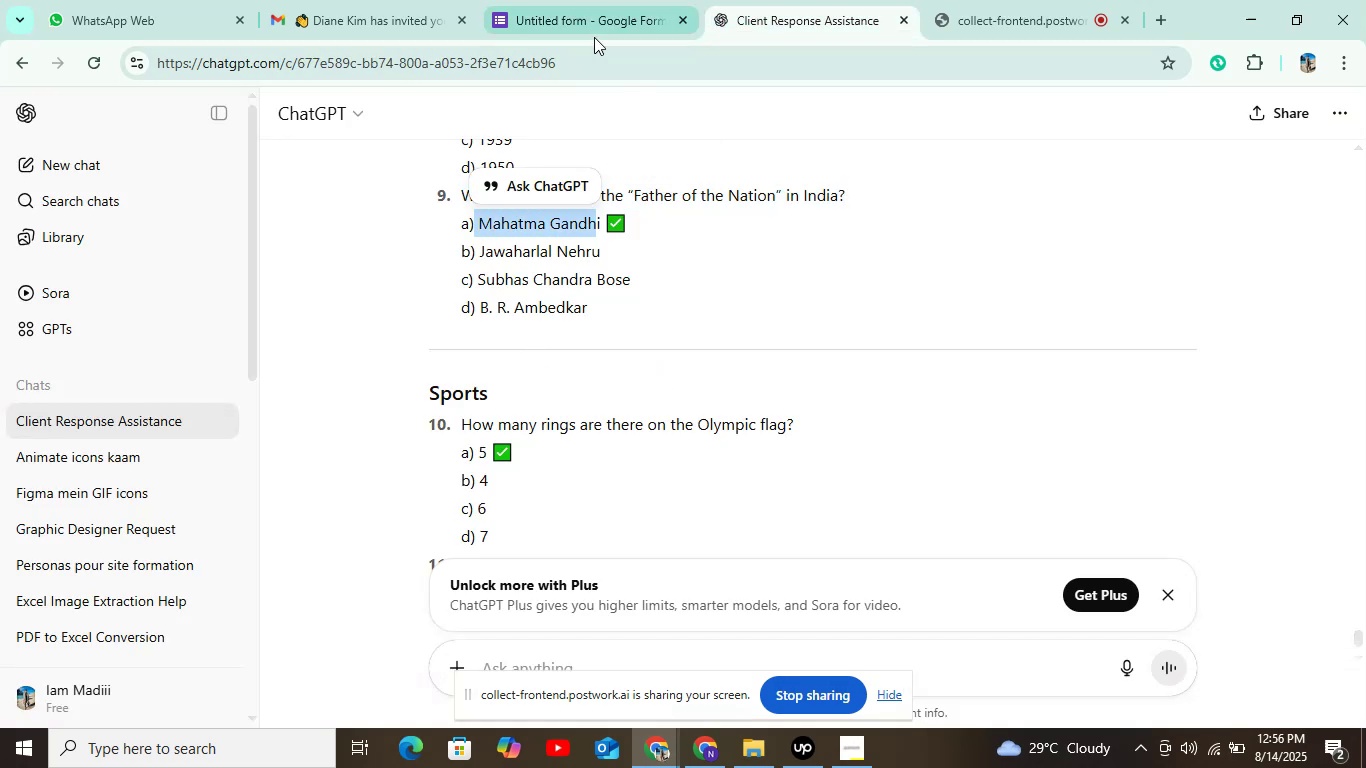 
left_click([594, 36])
 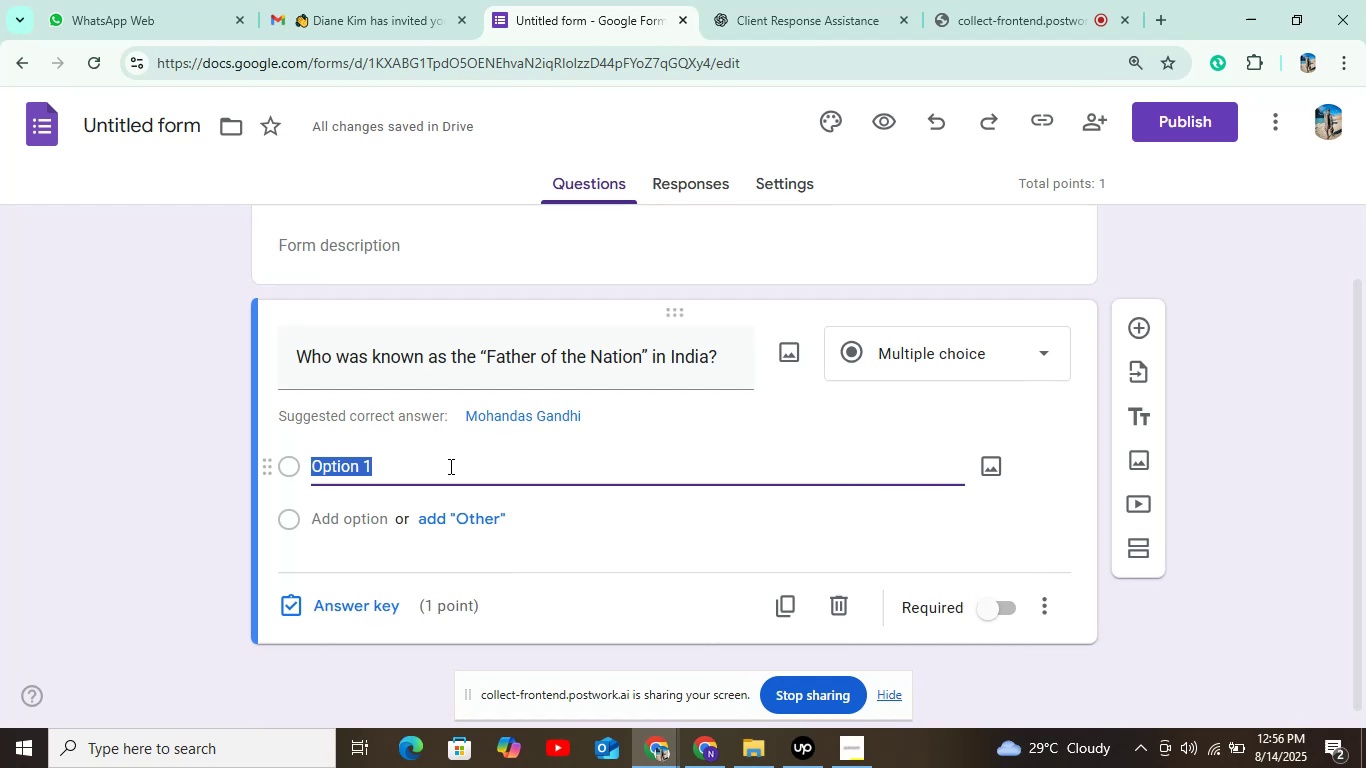 
key(Control+V)
 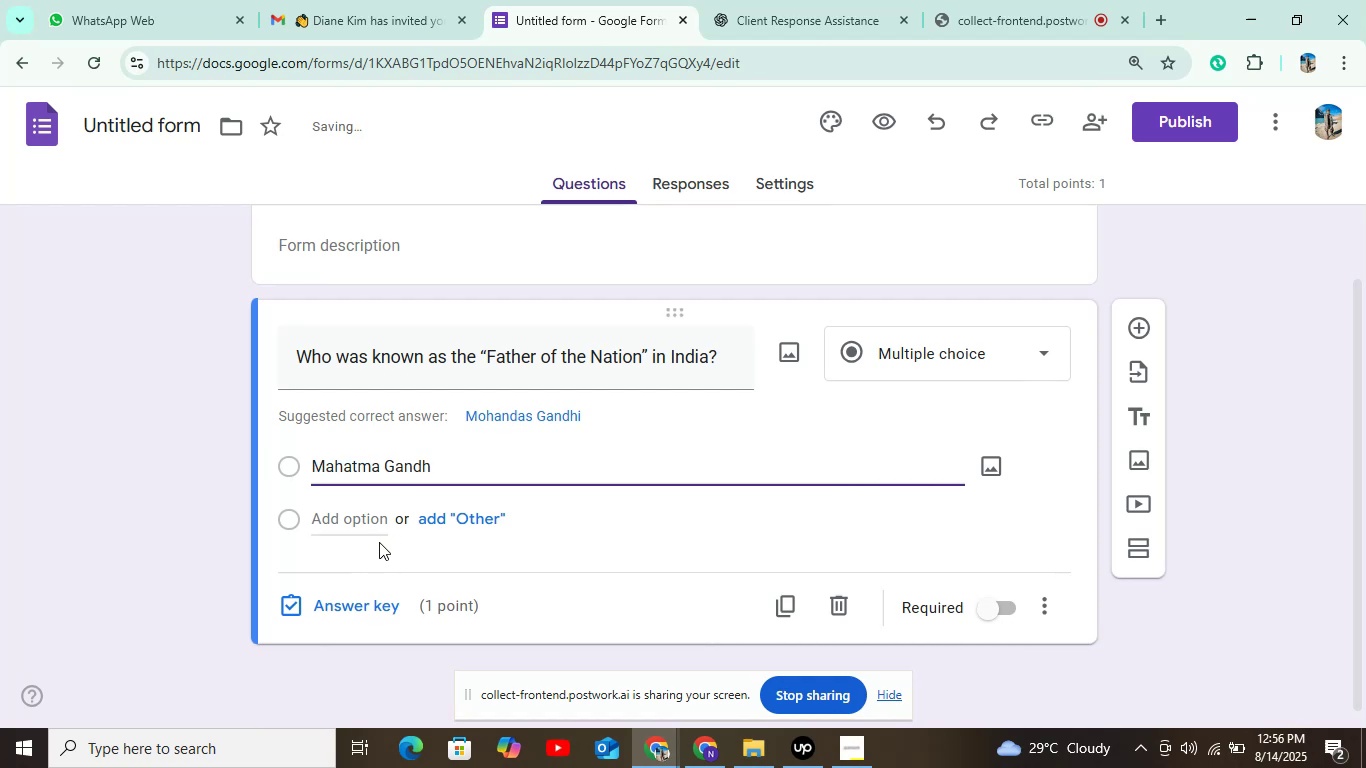 
left_click([362, 515])
 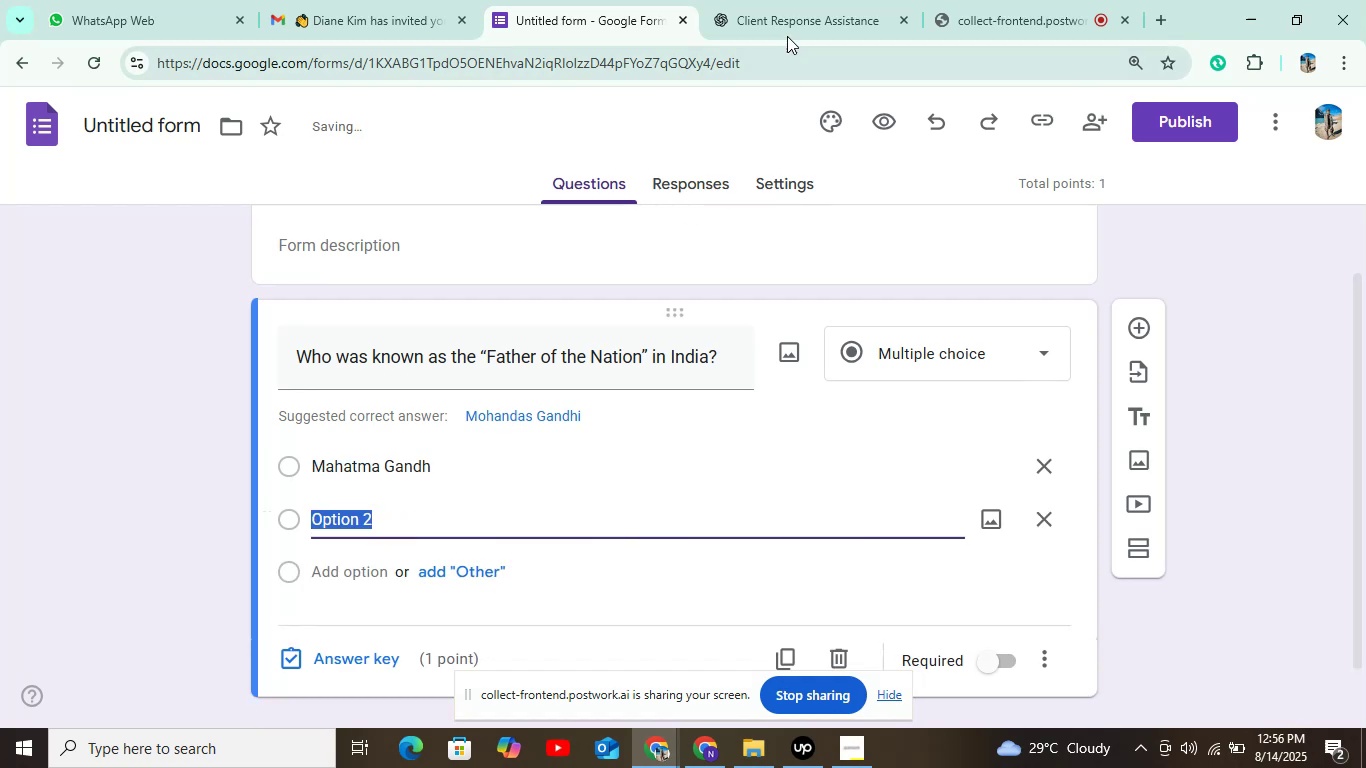 
left_click([787, 30])
 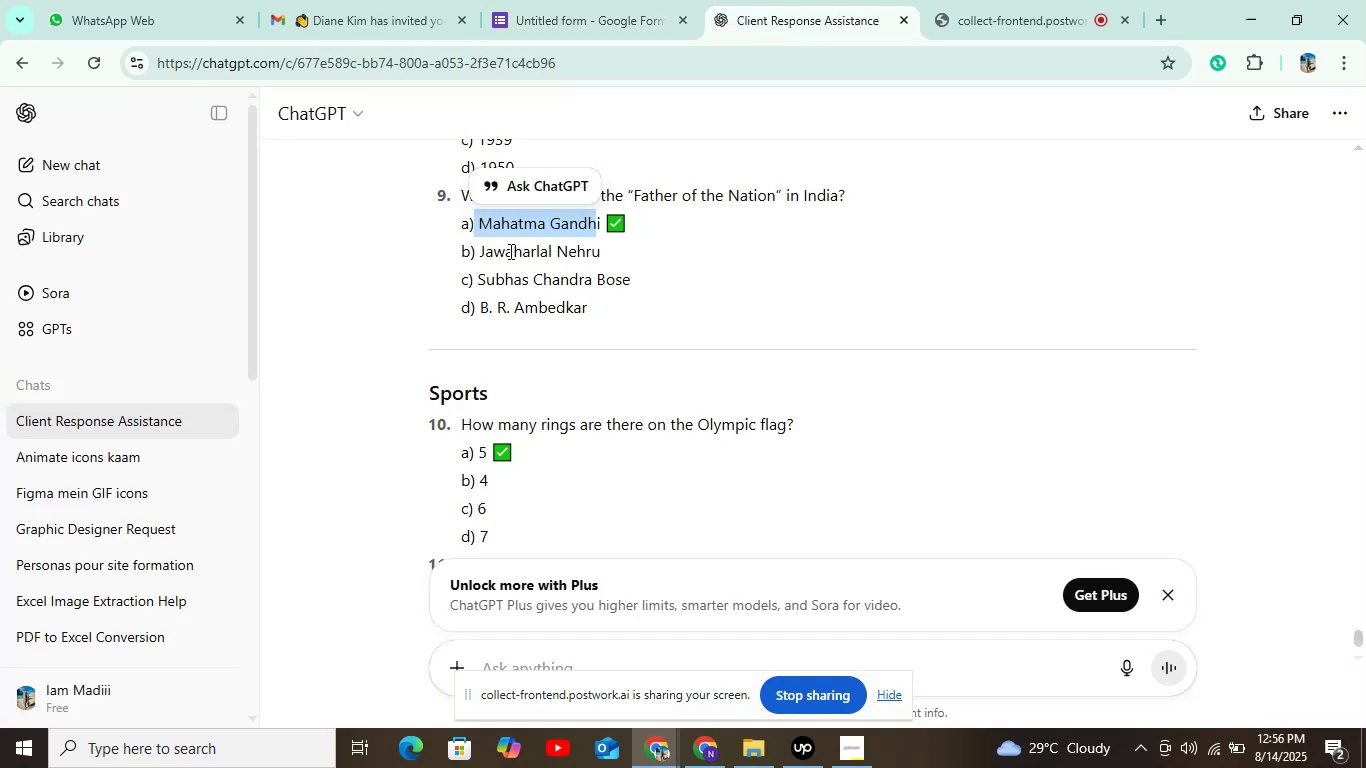 
left_click_drag(start_coordinate=[475, 251], to_coordinate=[626, 263])
 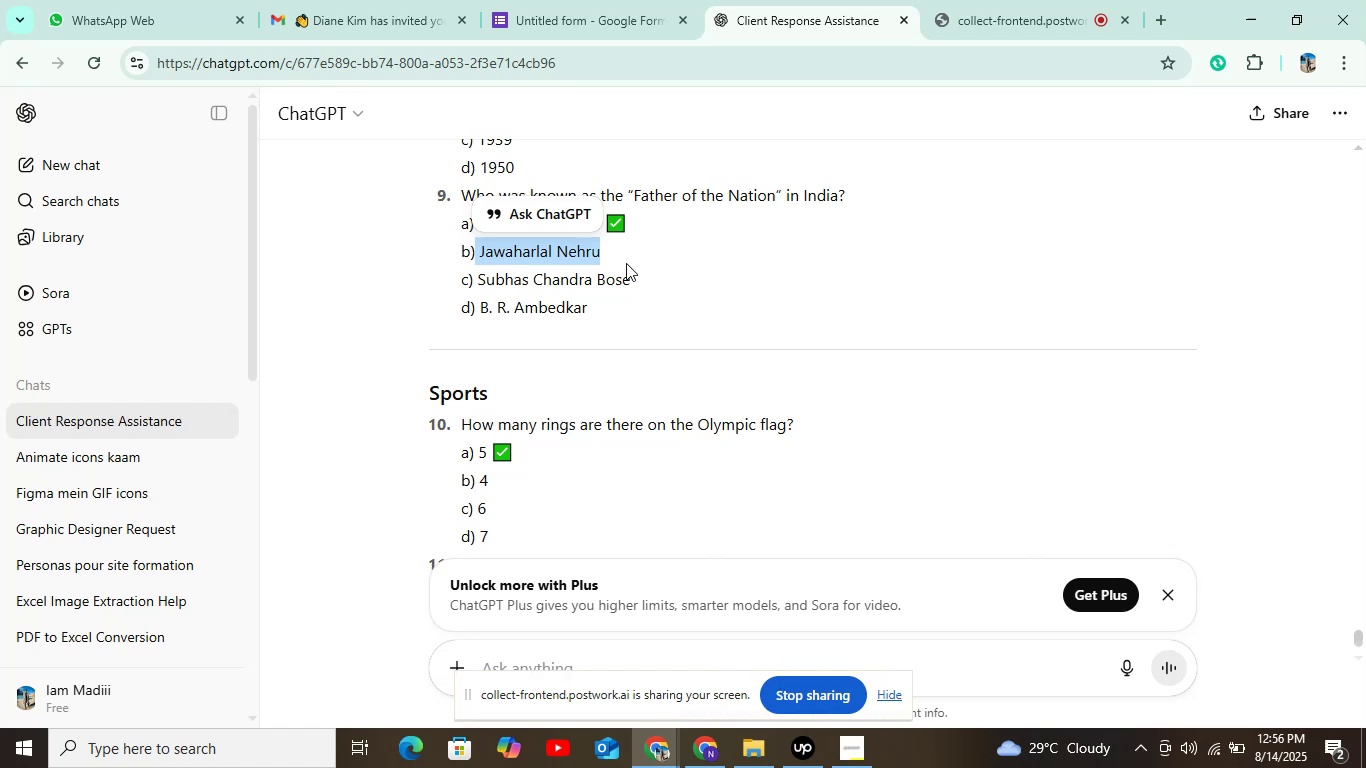 
wait(6.46)
 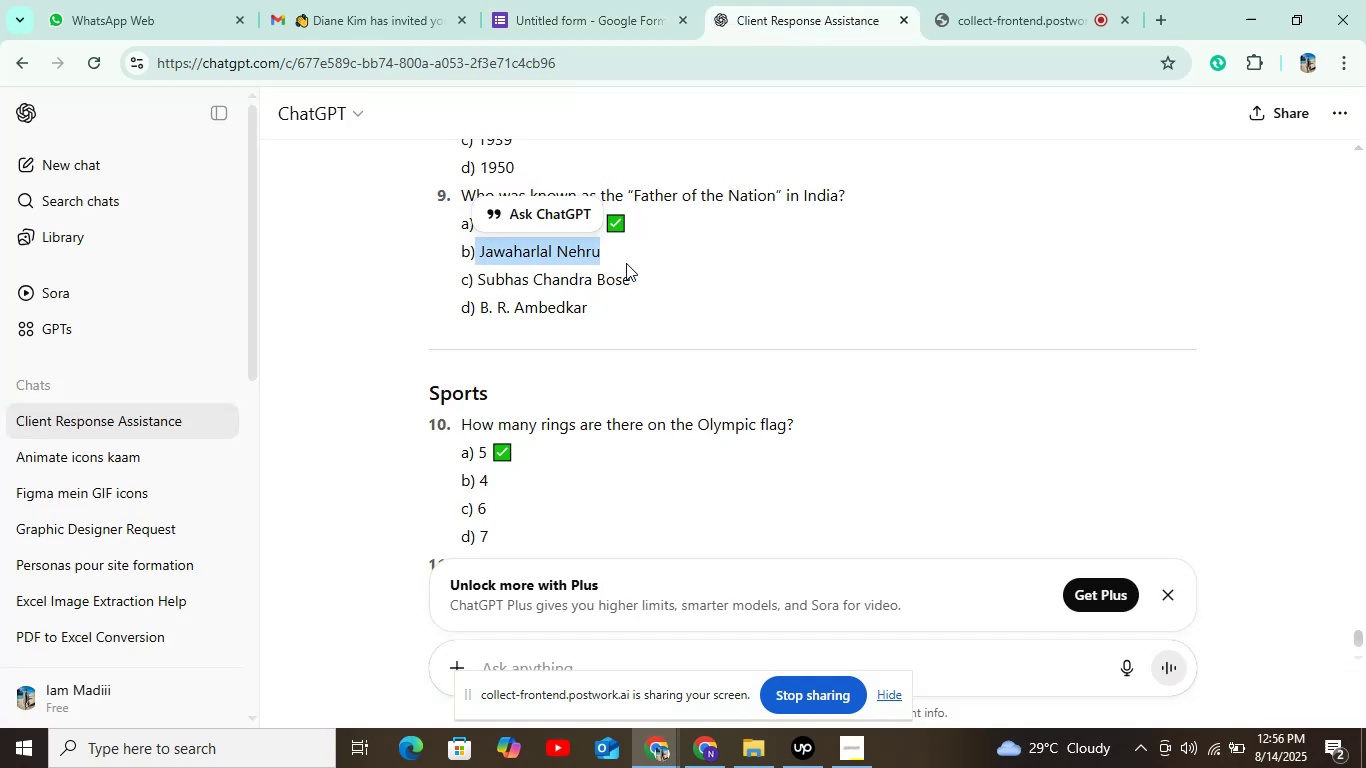 
key(Control+C)
 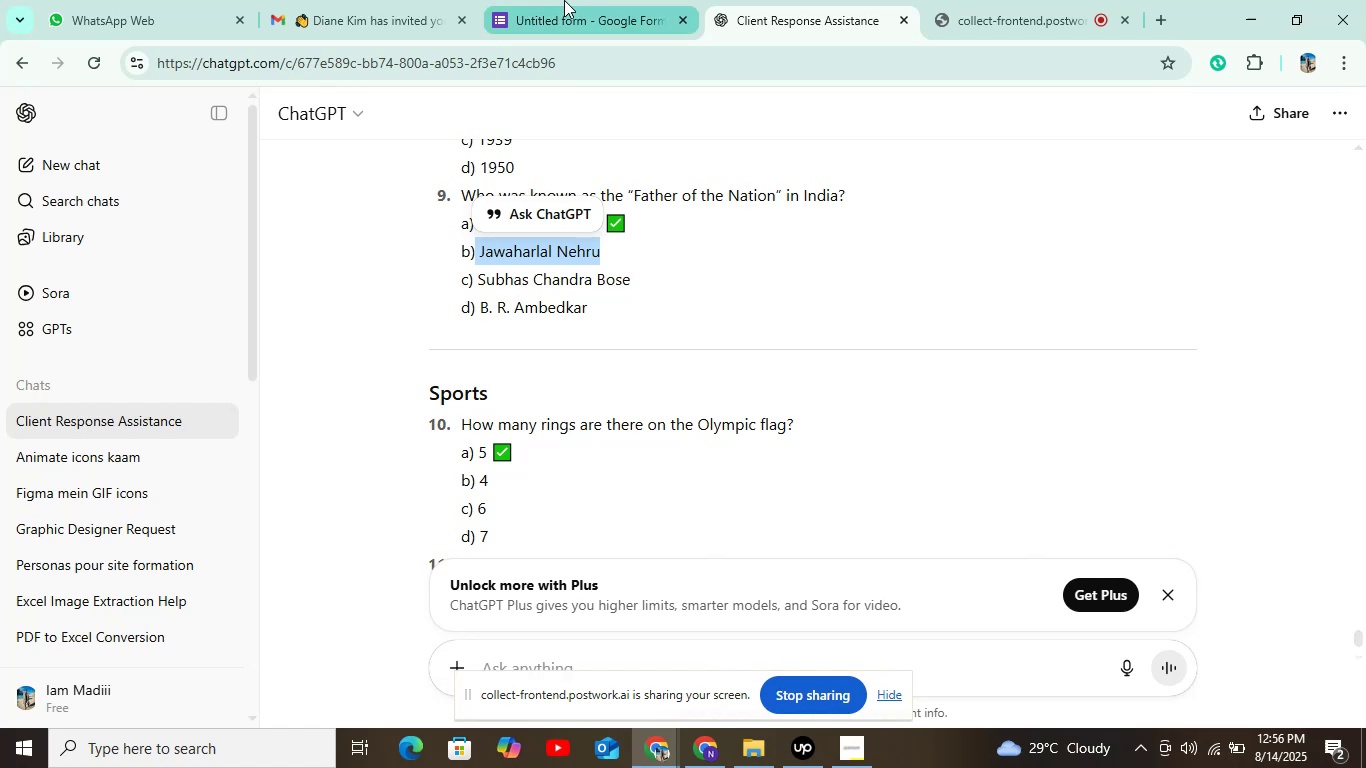 
left_click([574, 4])
 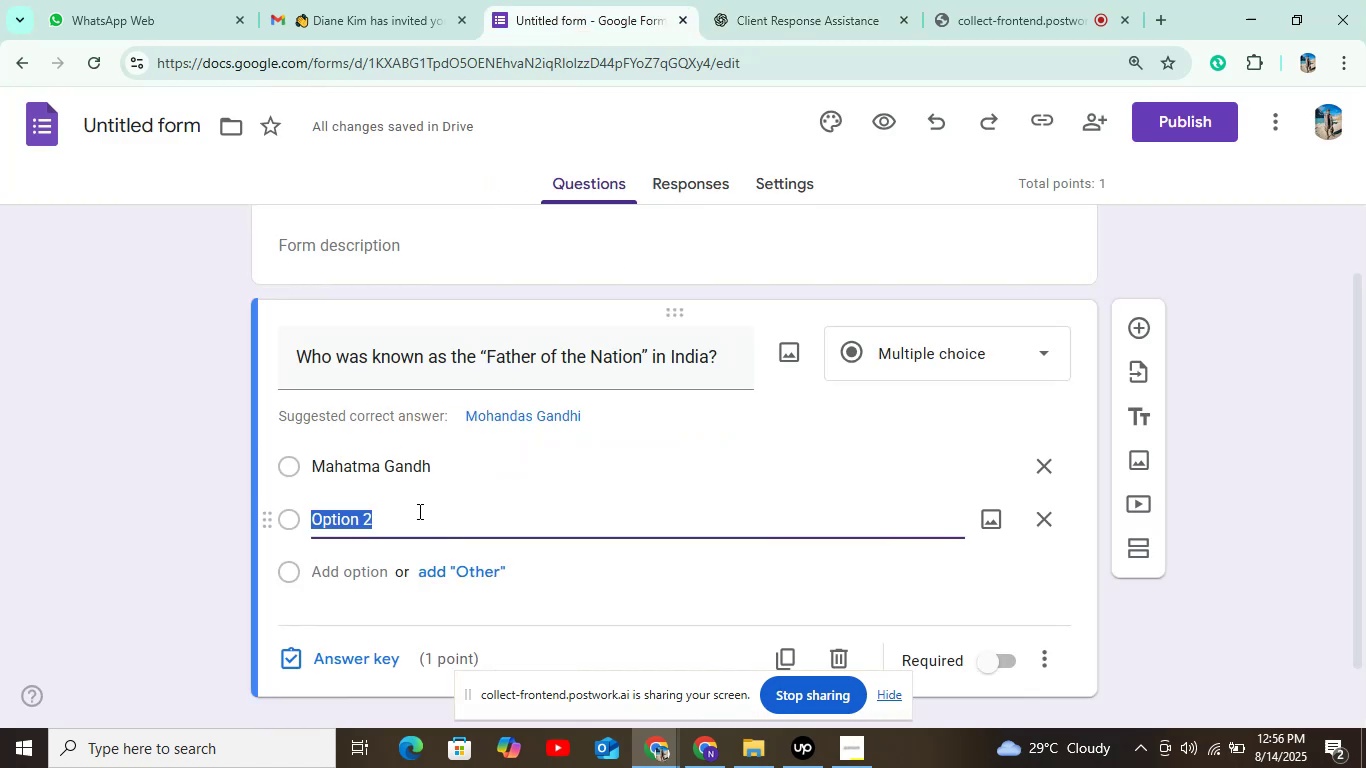 
key(Control+V)
 